 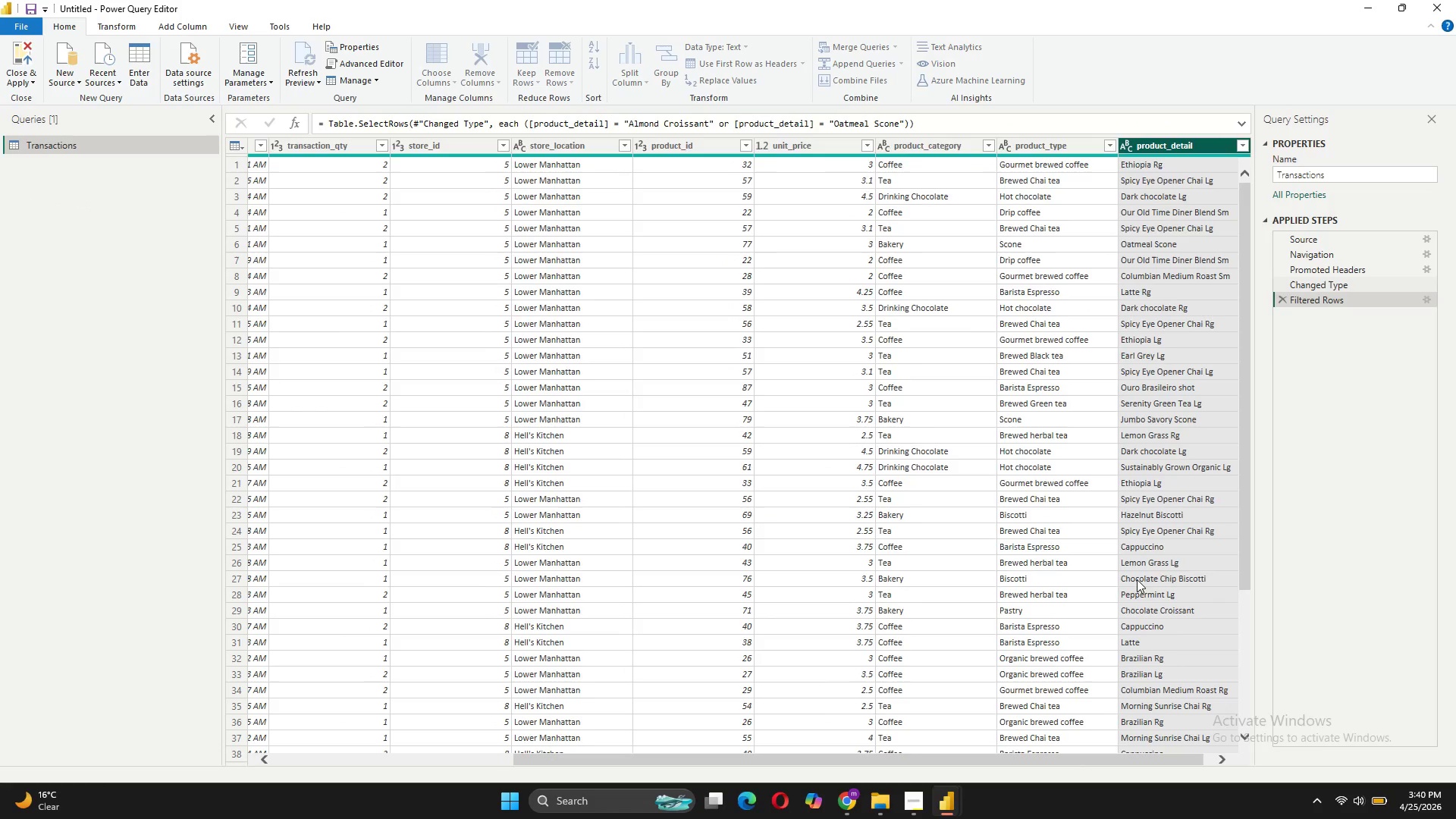 
scroll: coordinate [1168, 503], scroll_direction: down, amount: 39.0
 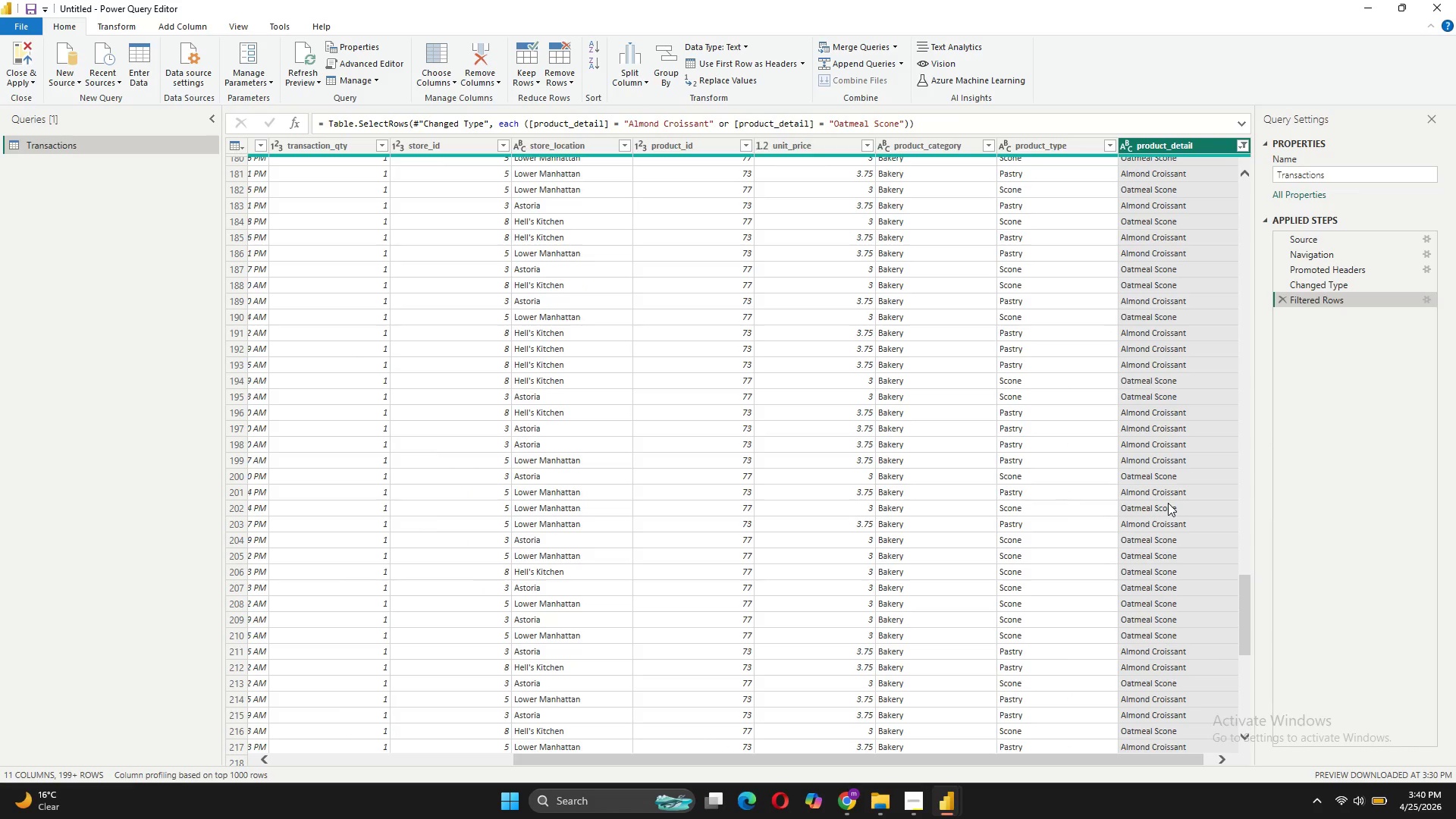 
scroll: coordinate [1168, 503], scroll_direction: up, amount: 33.0
 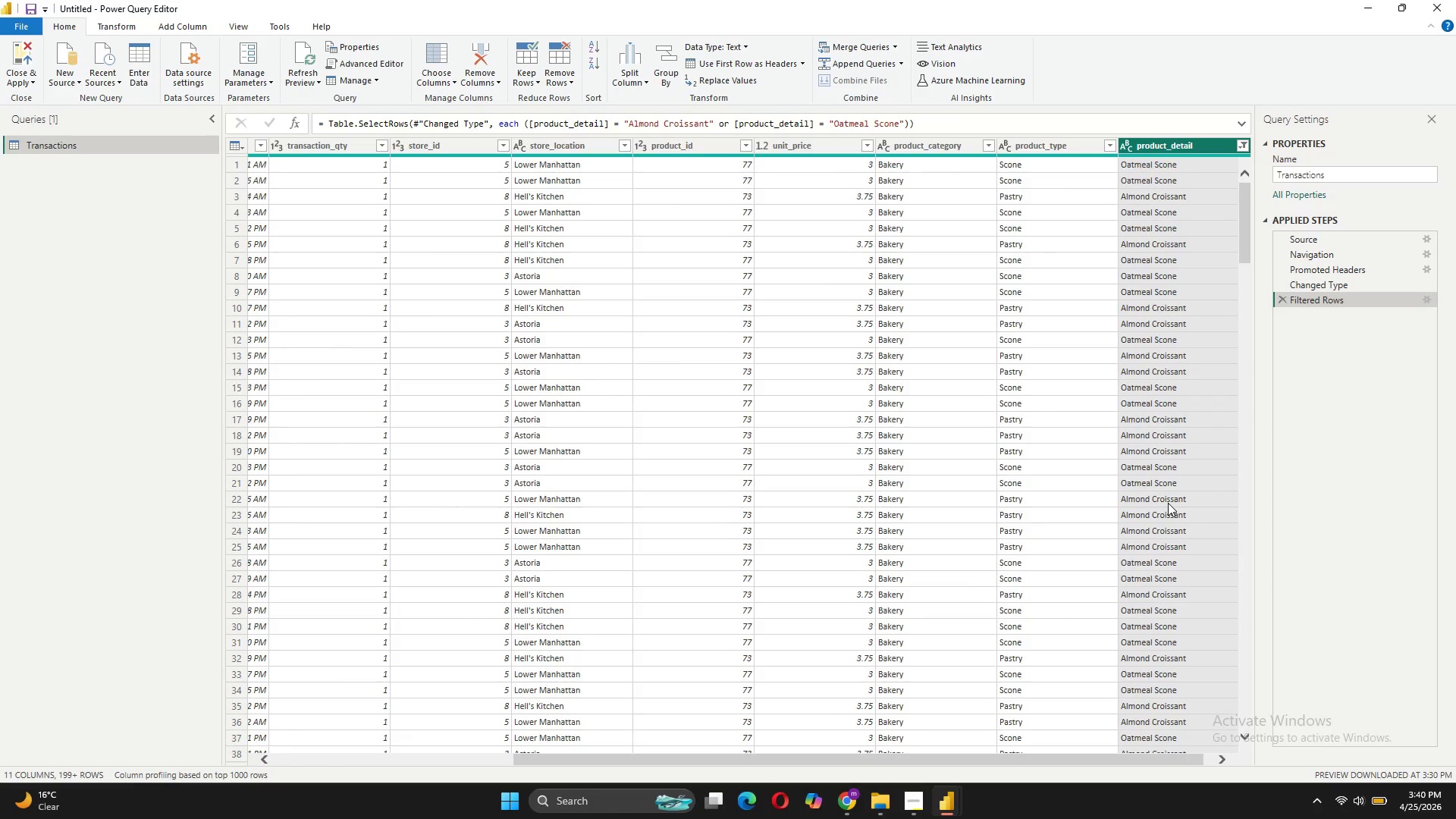 
wait(7.58)
 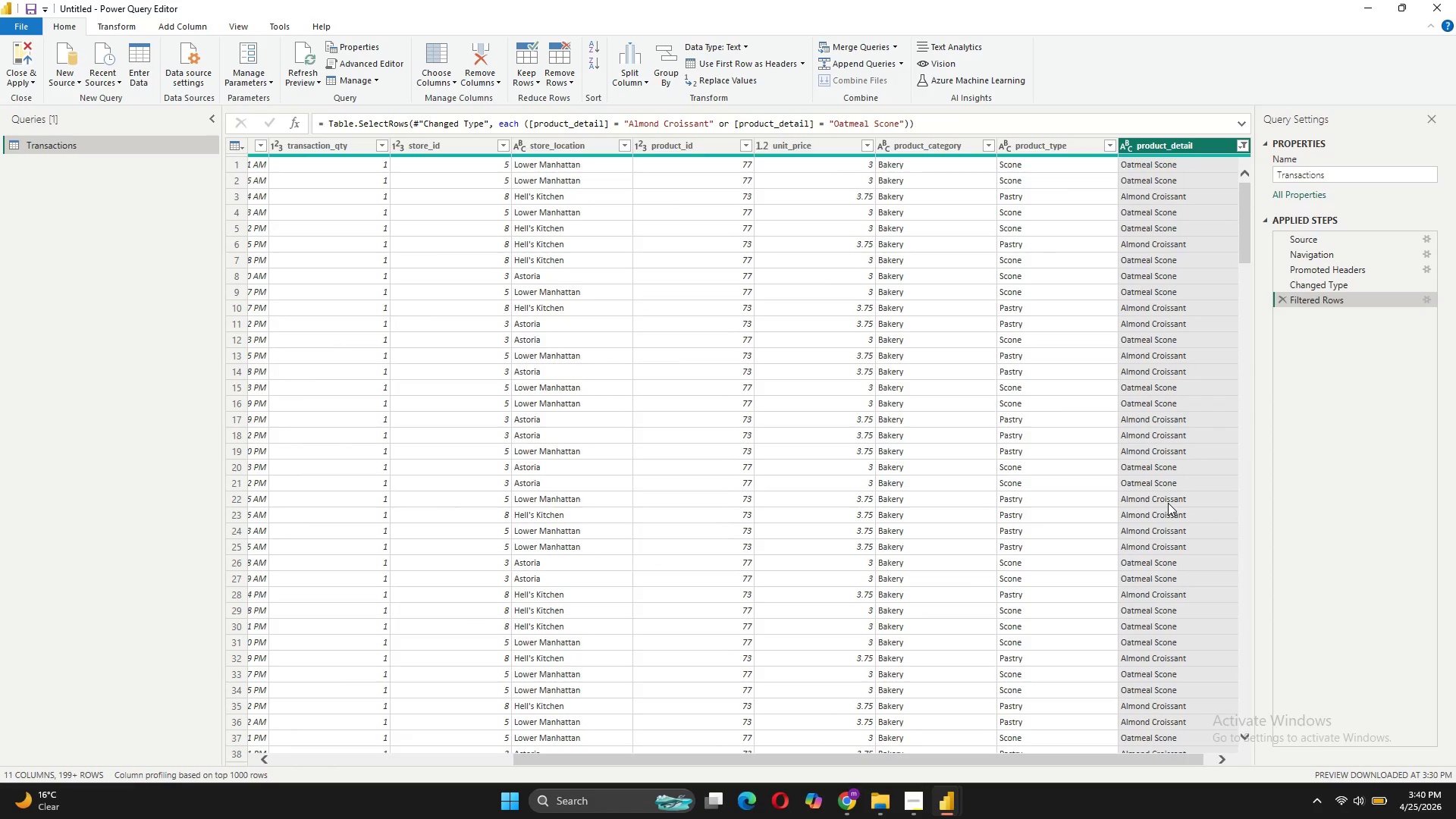 
left_click([21, 53])
 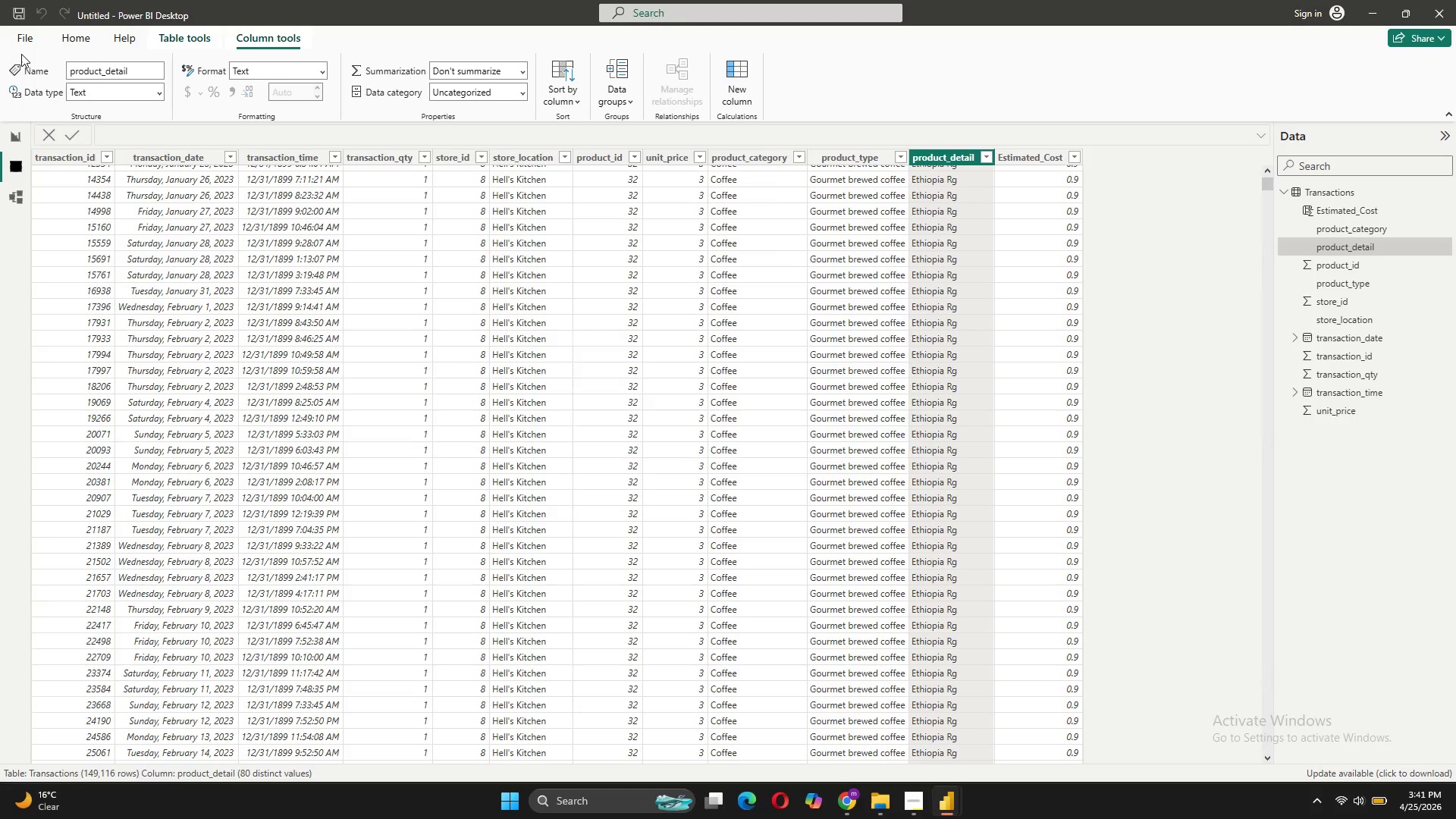 
wait(9.04)
 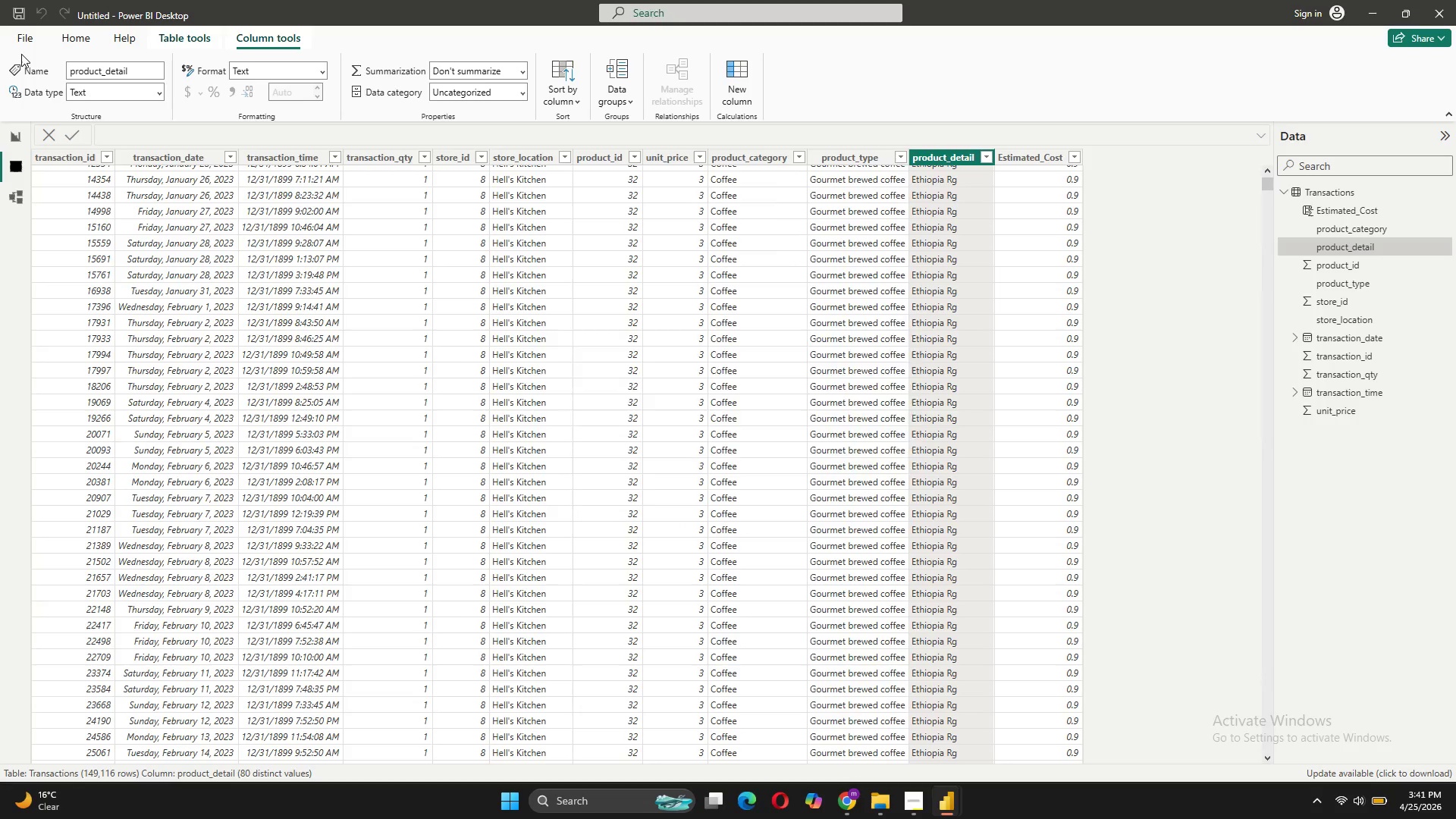 
mouse_move([434, 326])
 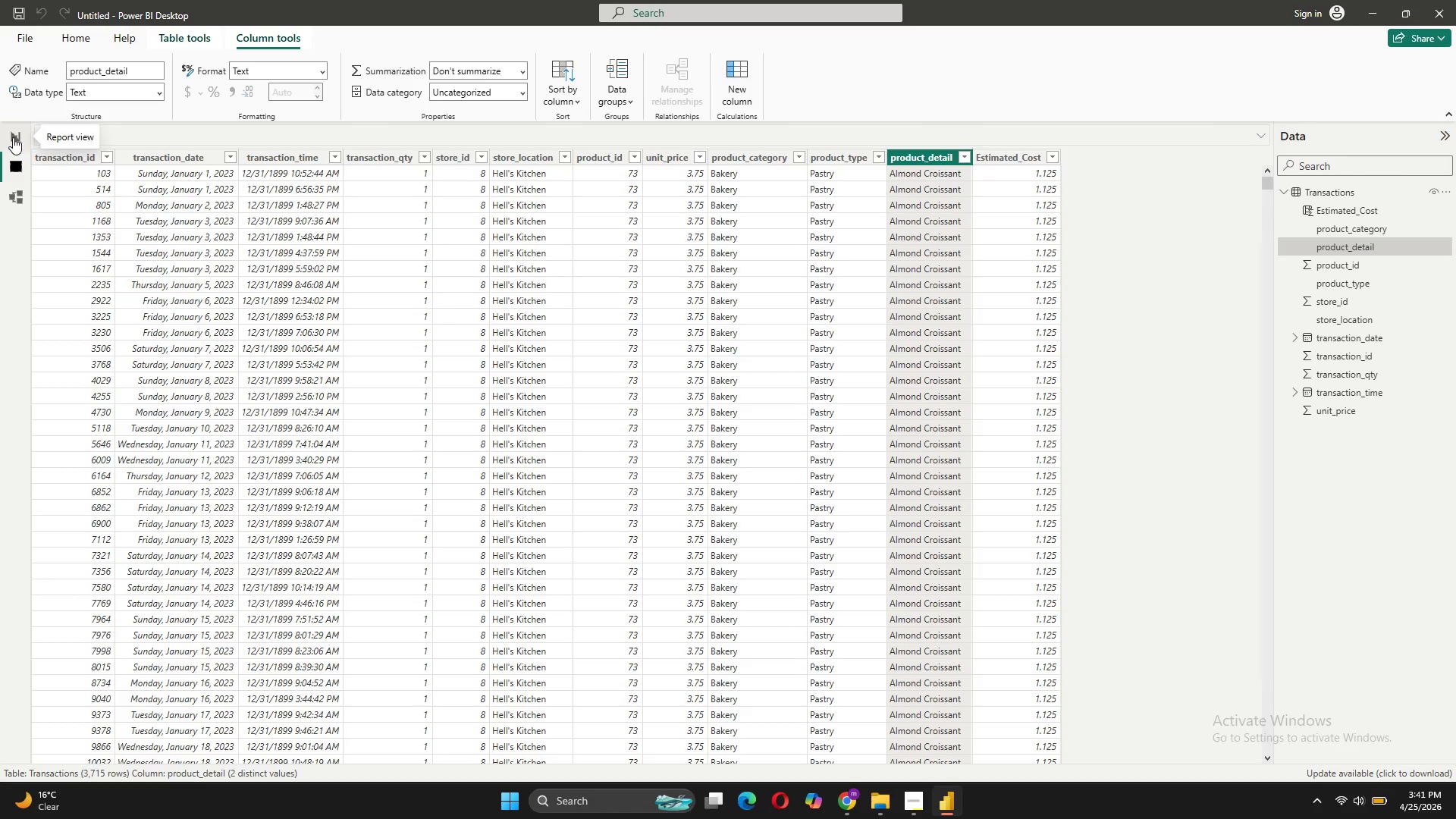 
mouse_move([0, 230])
 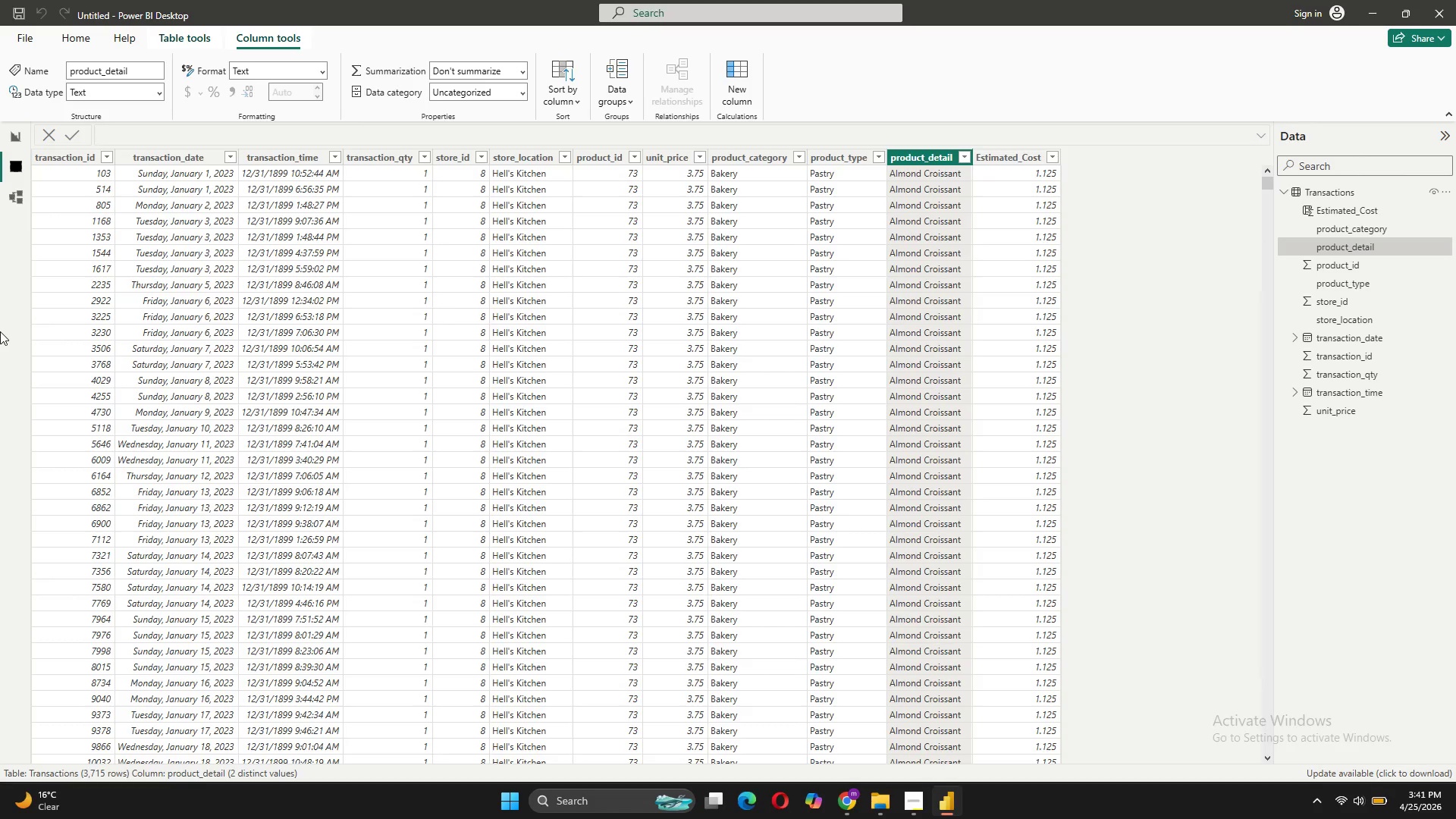 
wait(8.39)
 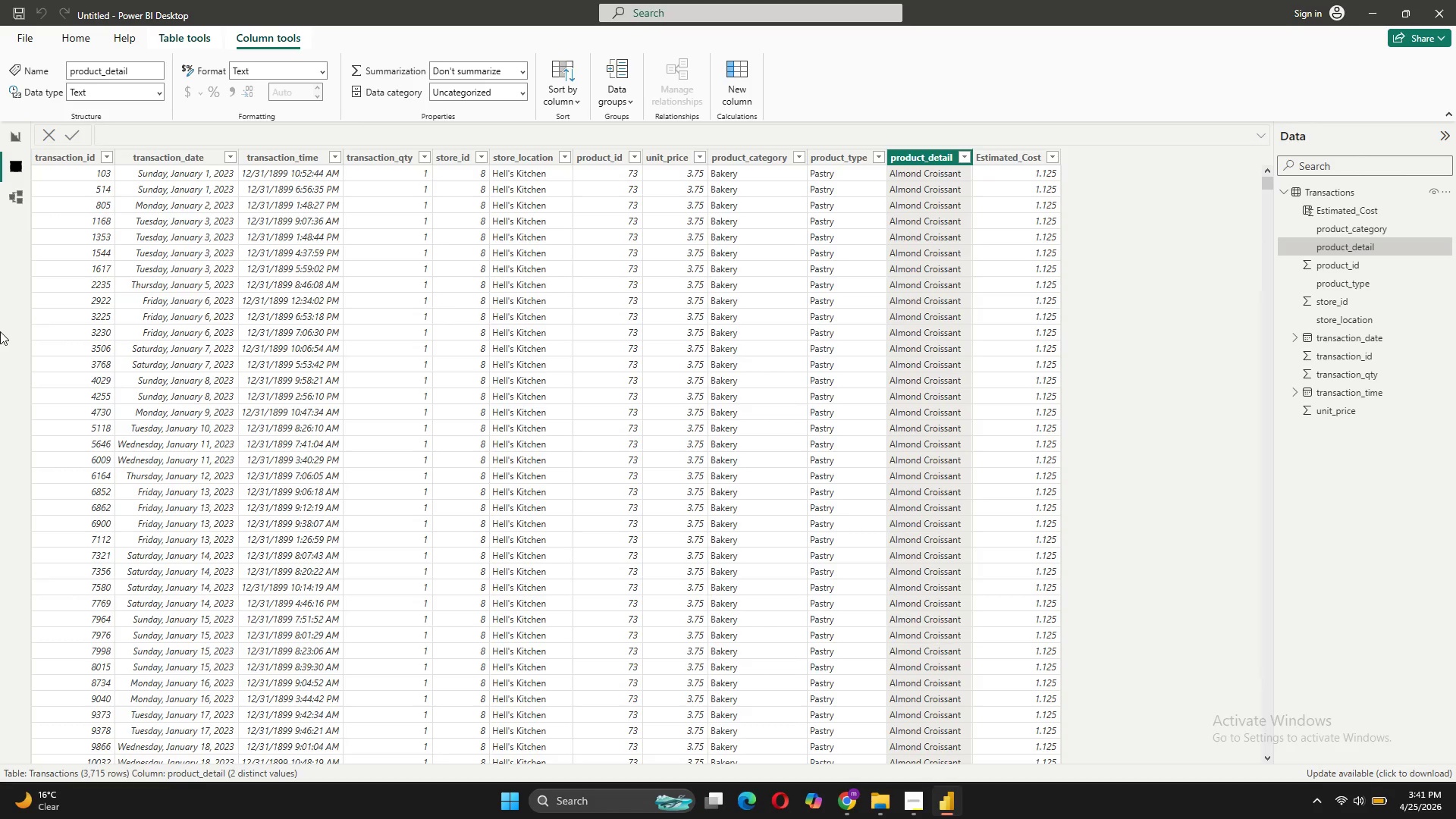 
left_click([735, 88])
 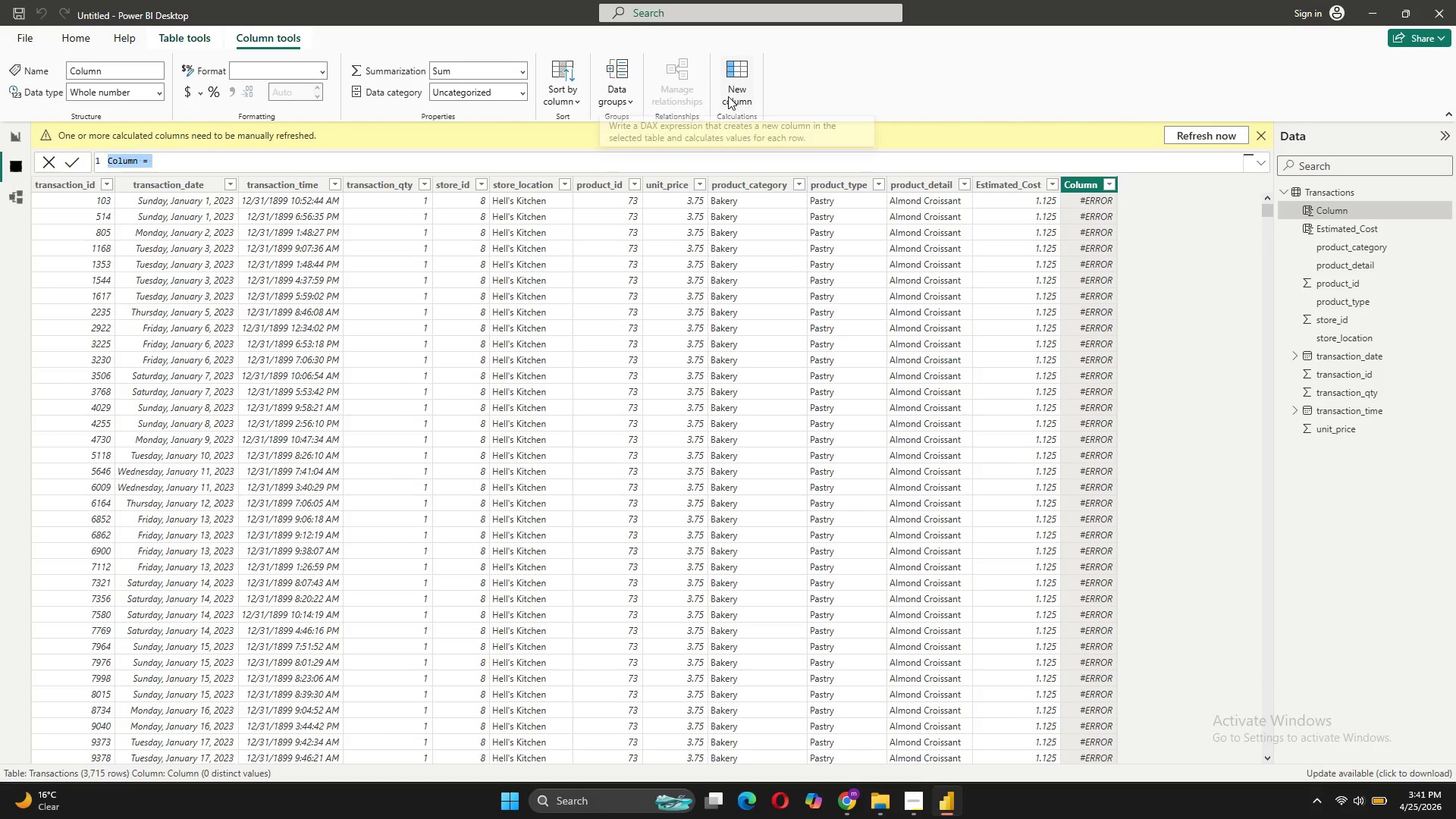 
wait(7.97)
 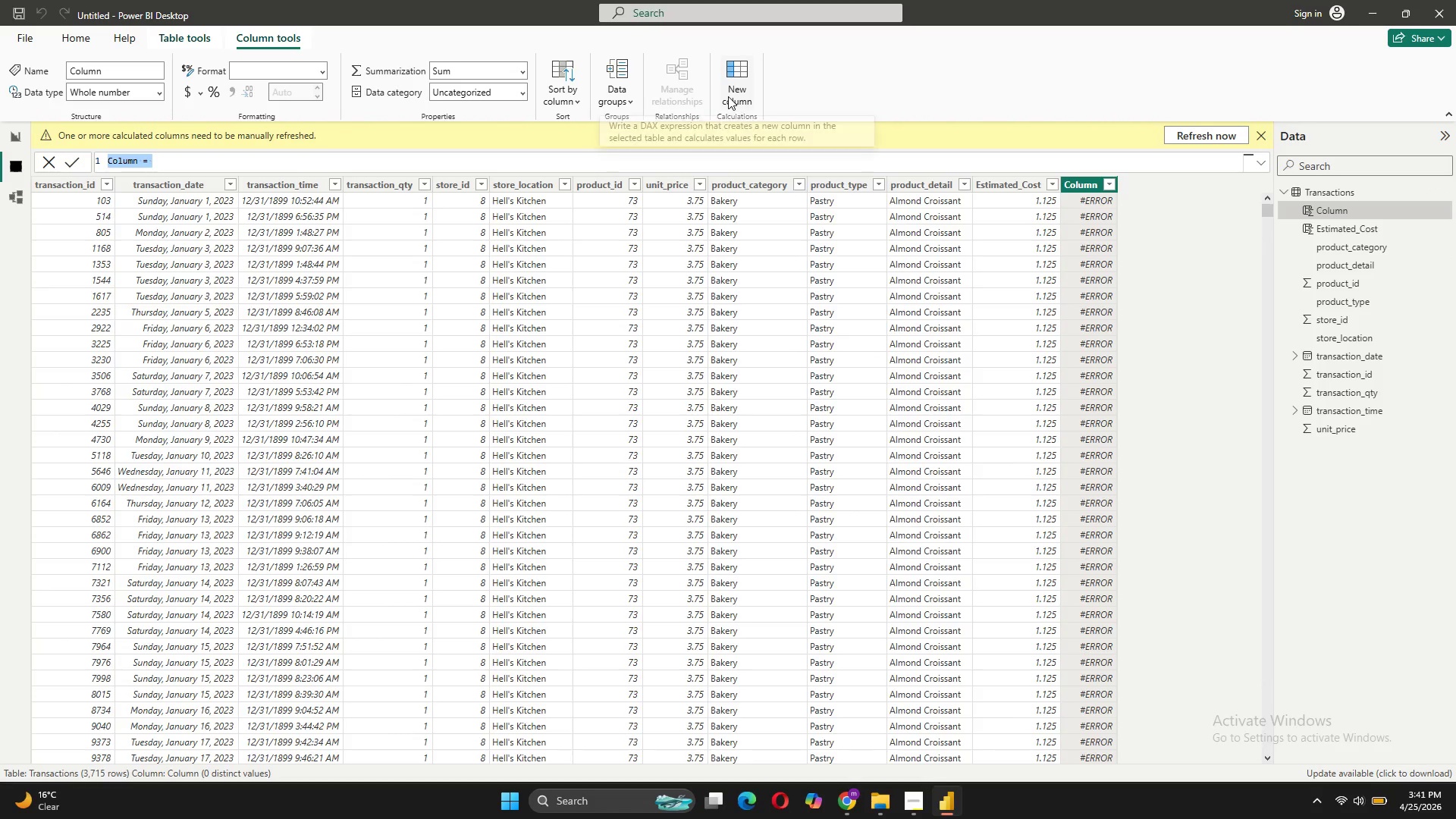 
key(Backspace)
type(Tota)
 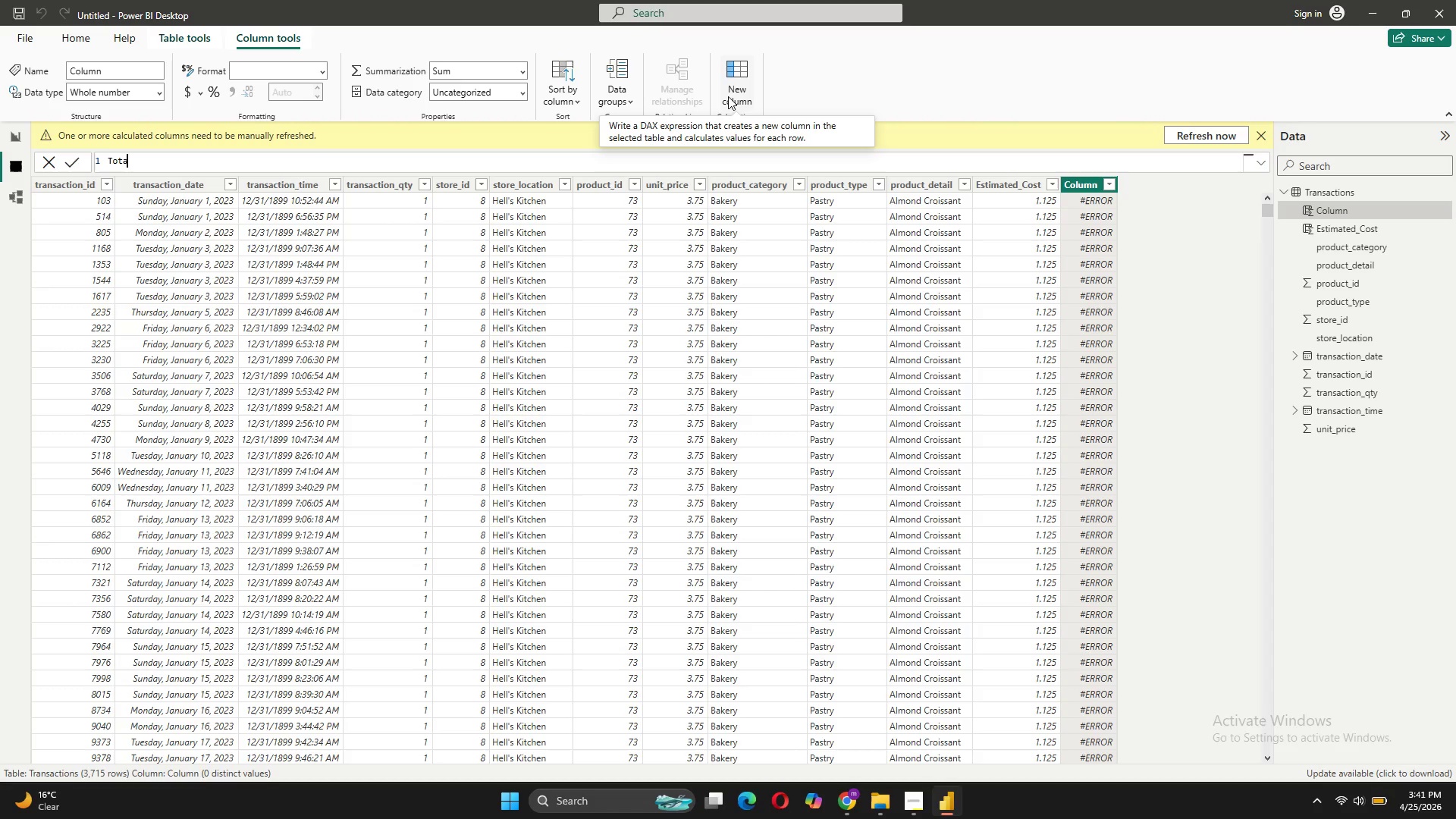 
wait(7.02)
 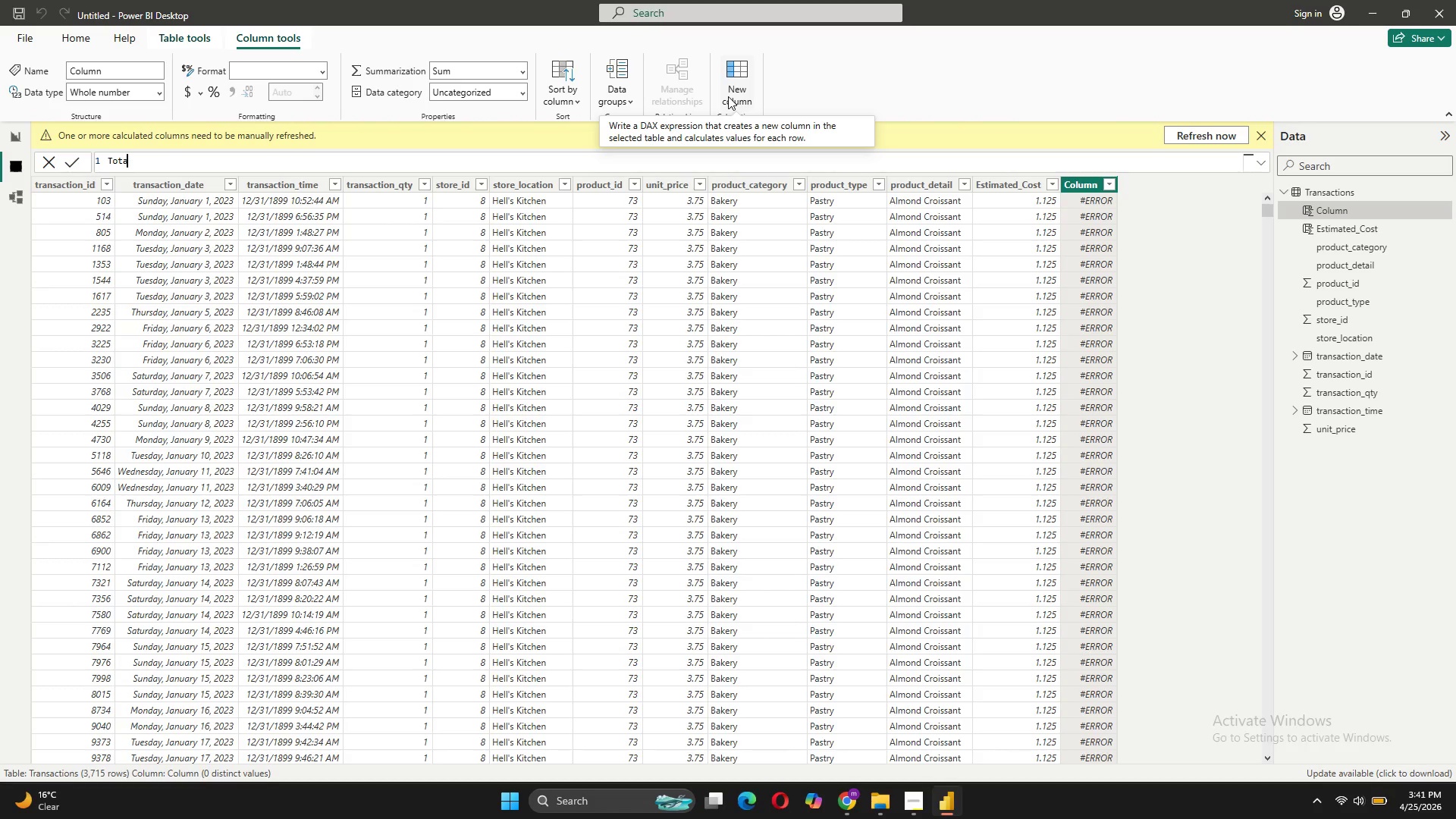 
key(L)
 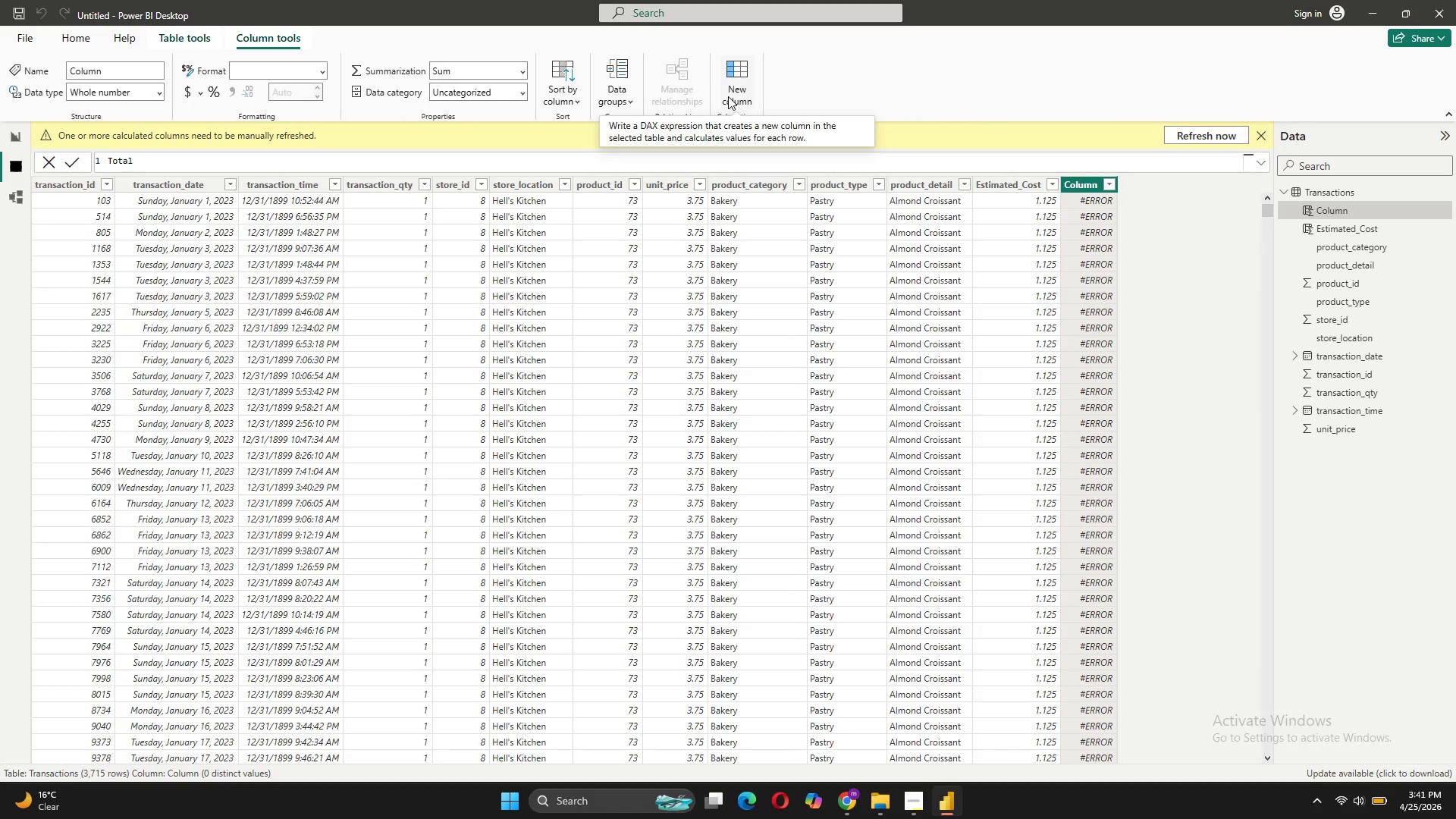 
key(Space)
 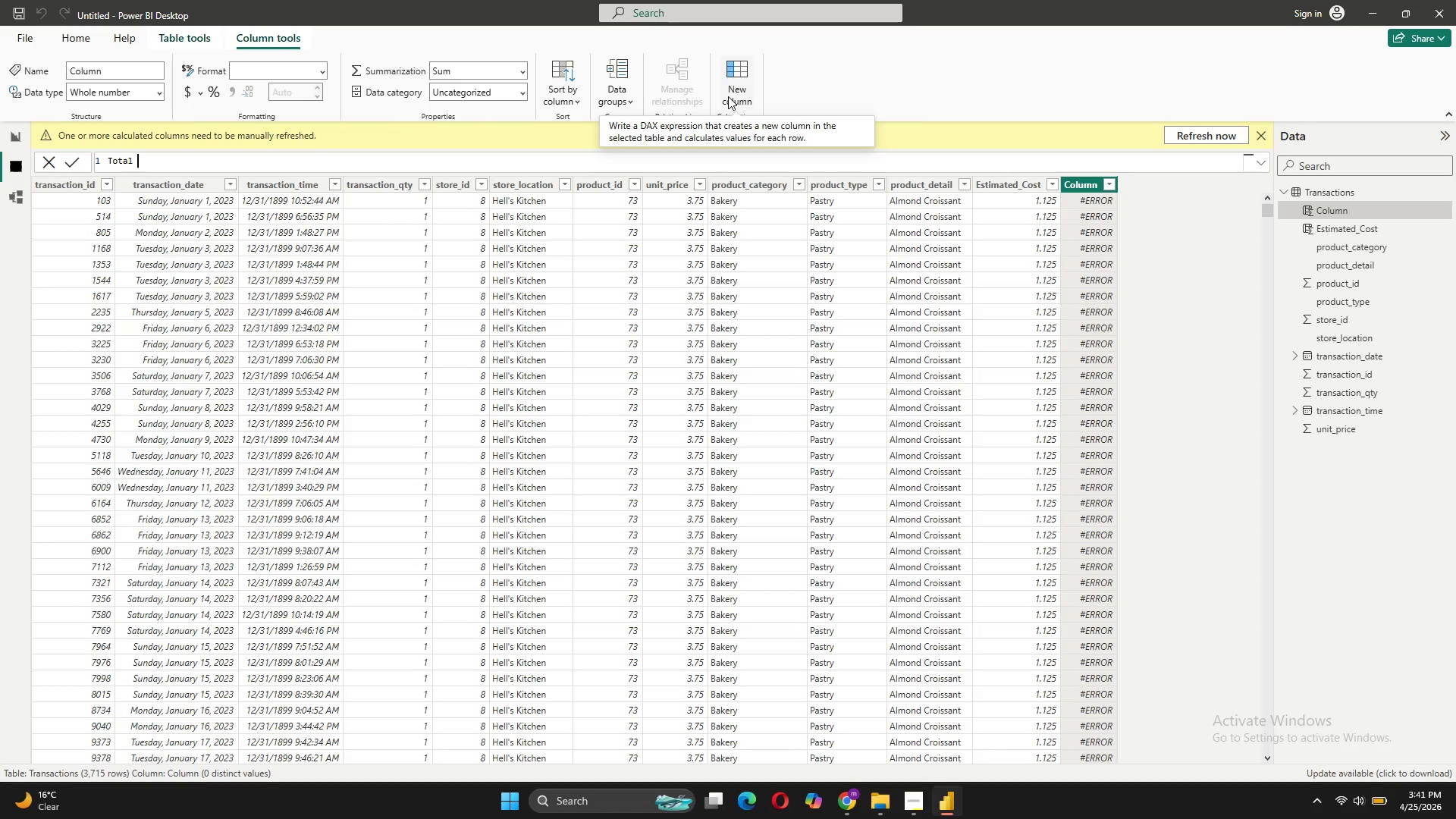 
key(Backspace)
 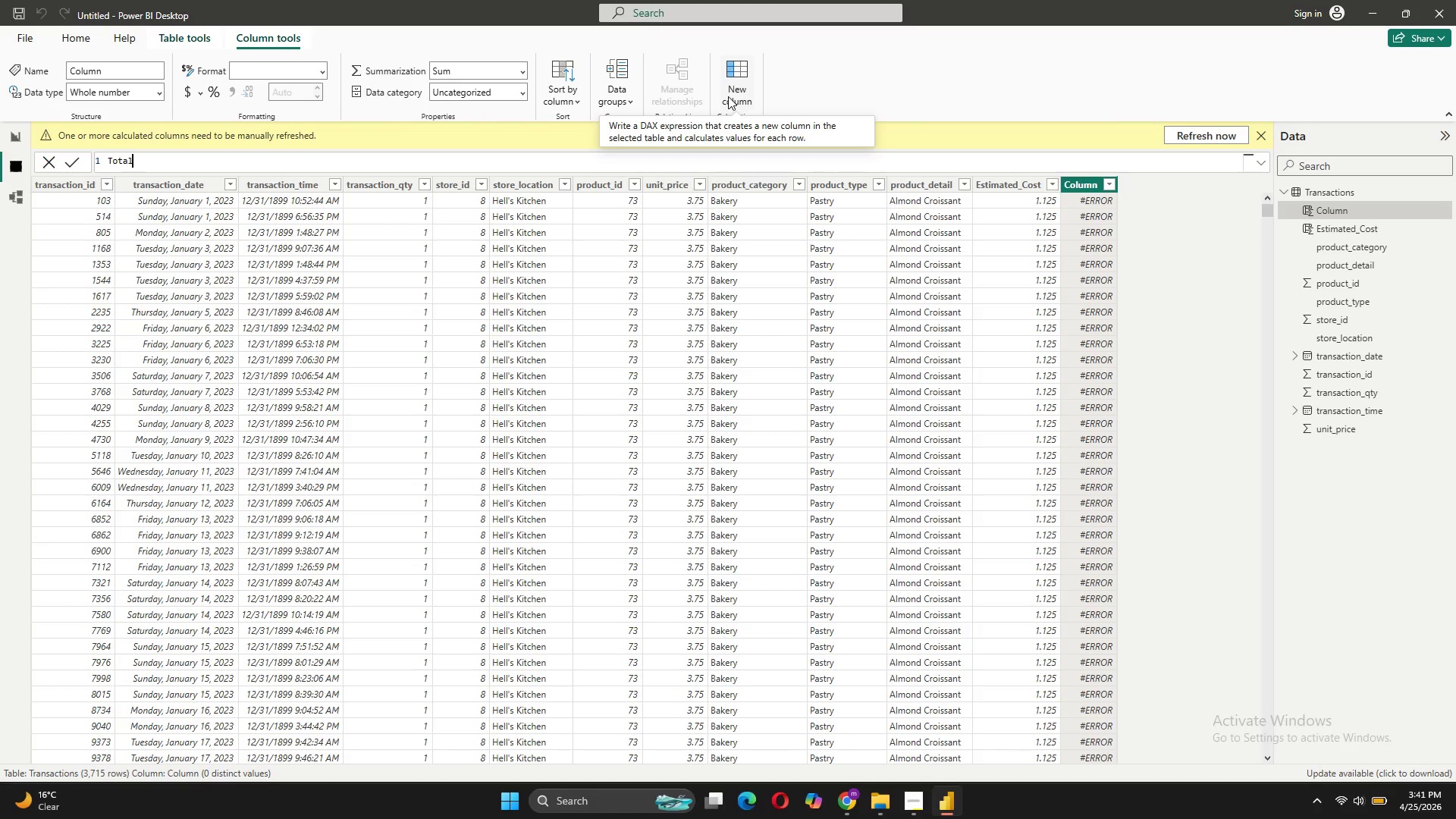 
key(Shift+Minus)
 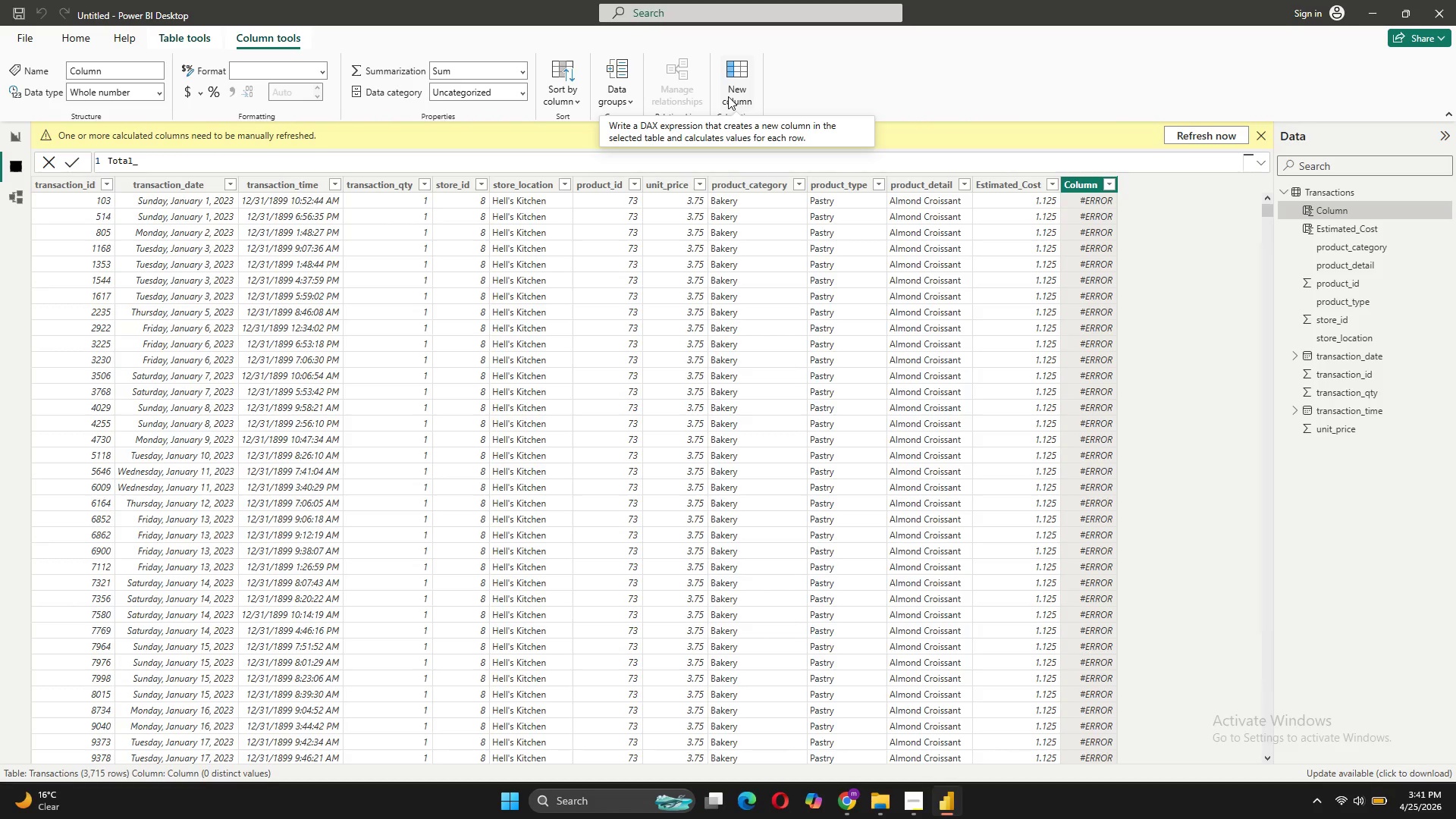 
key(CapsLock)
 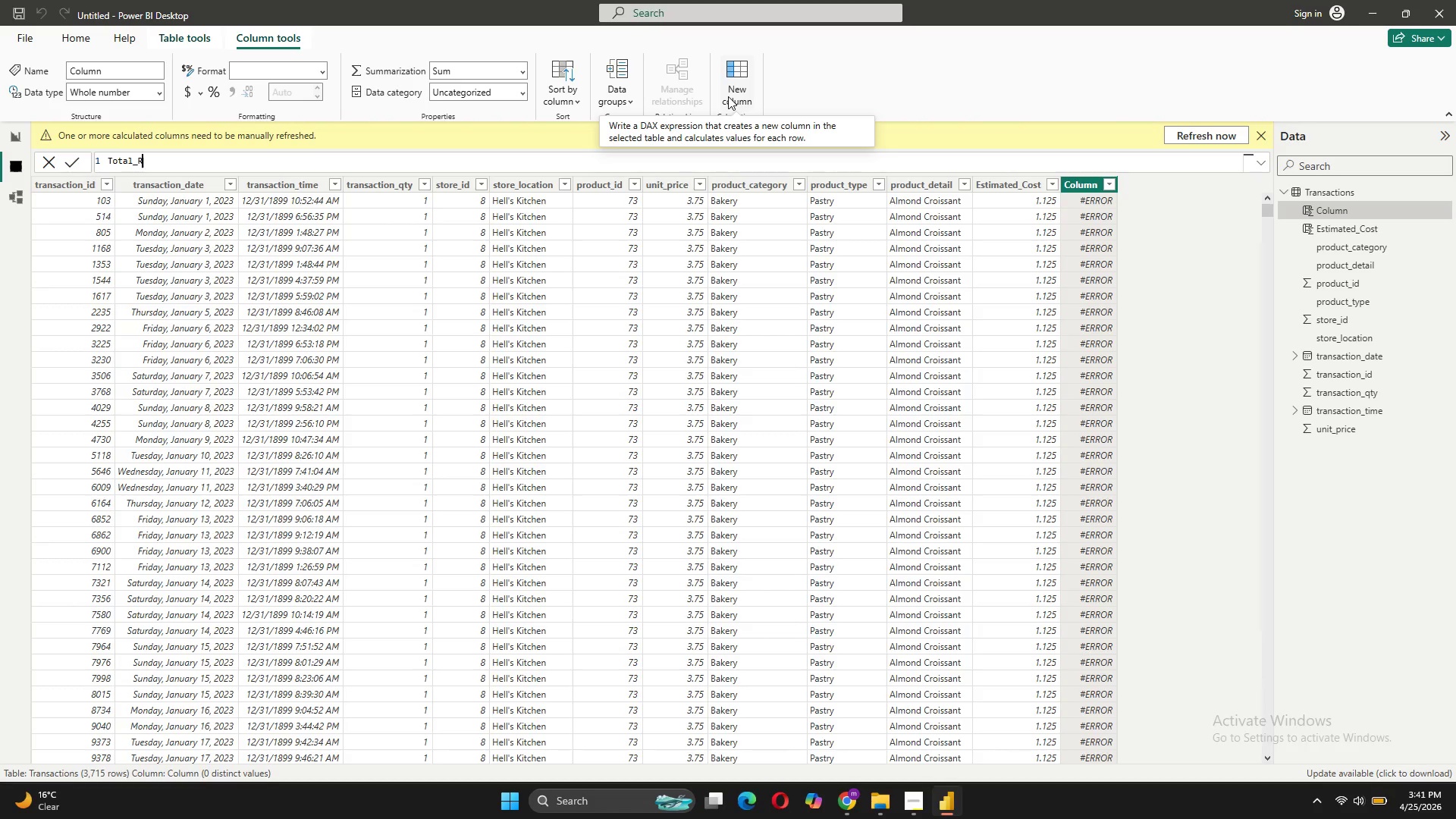 
key(R)
 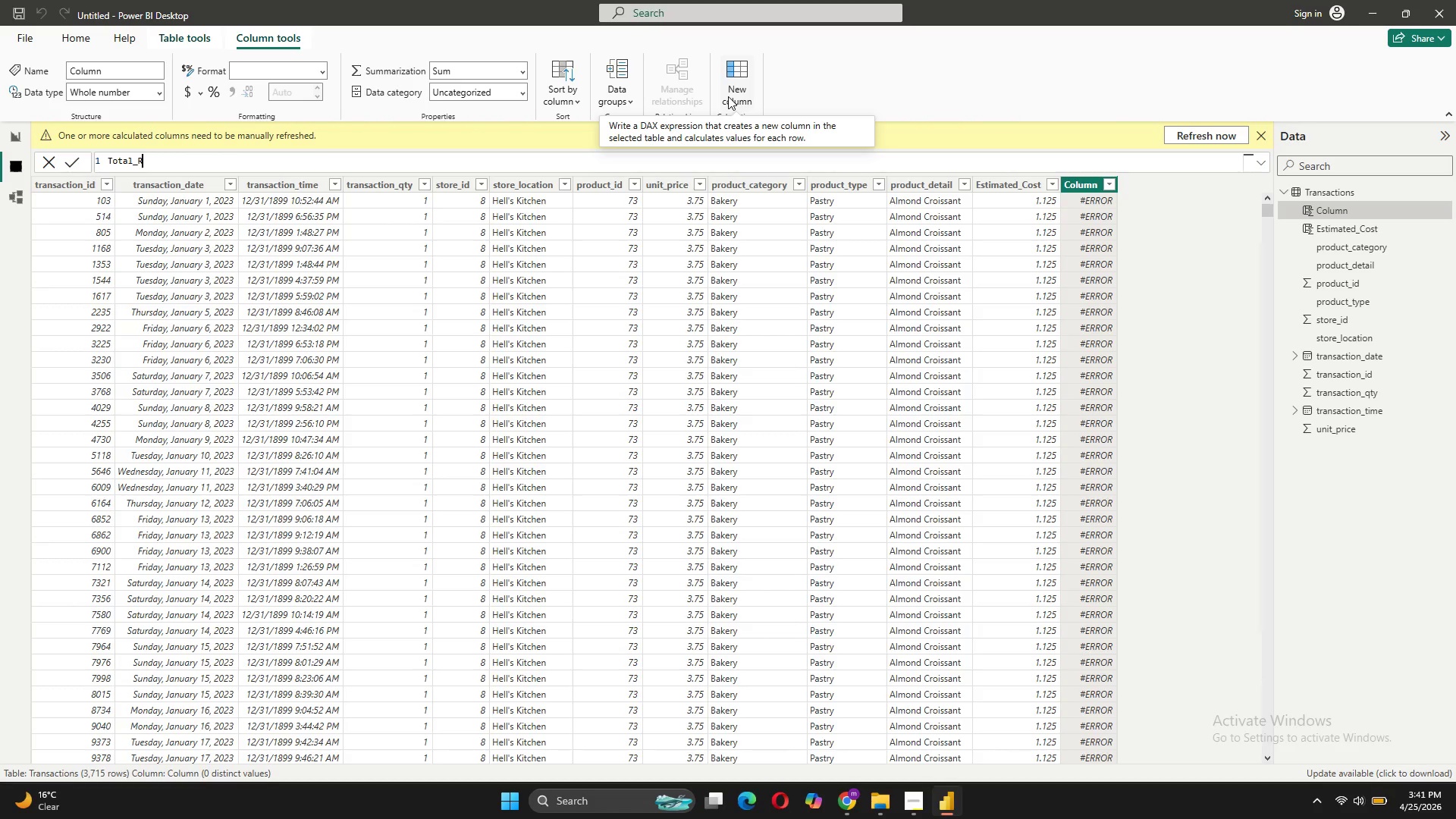 
key(CapsLock)
 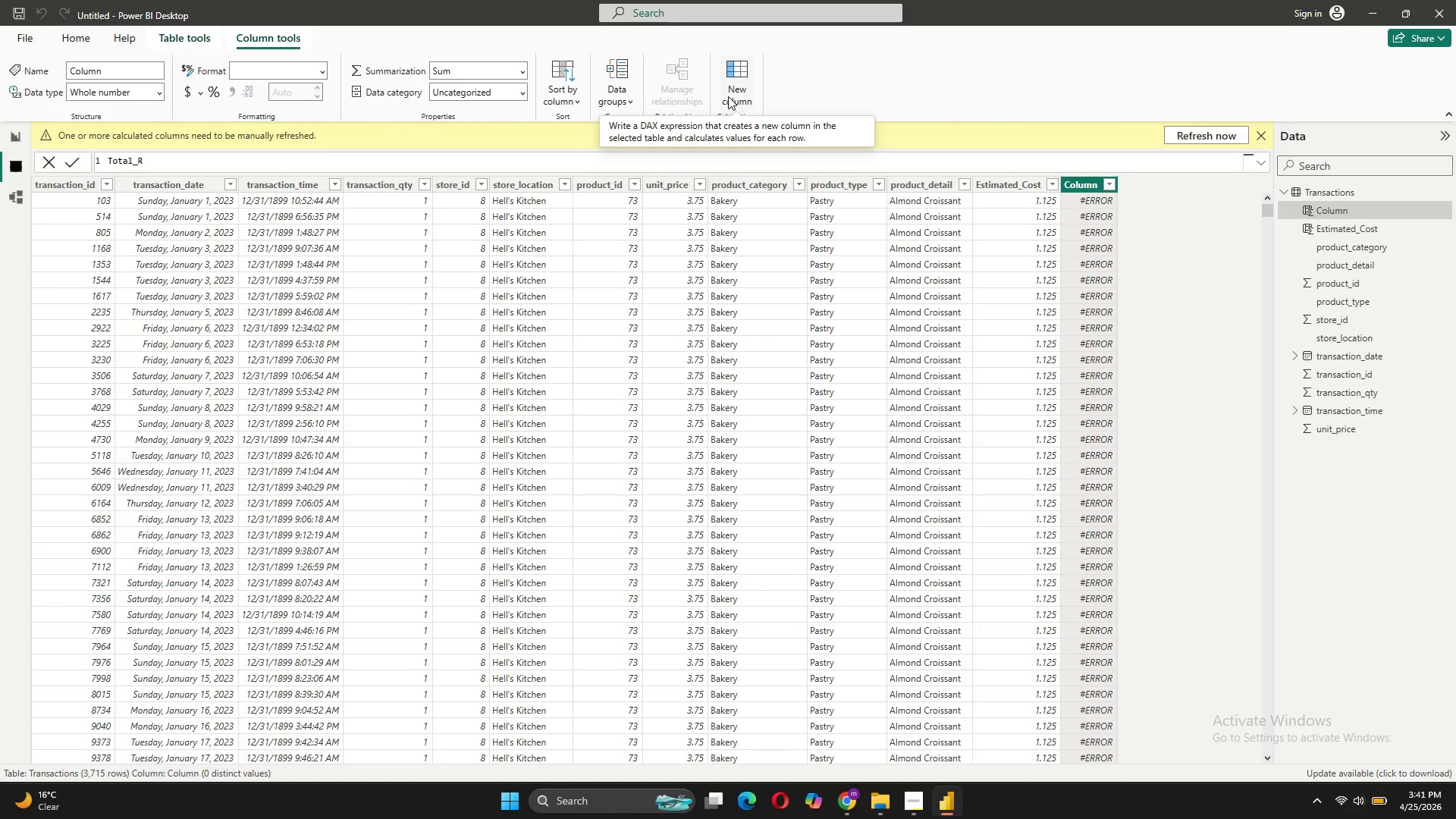 
wait(11.41)
 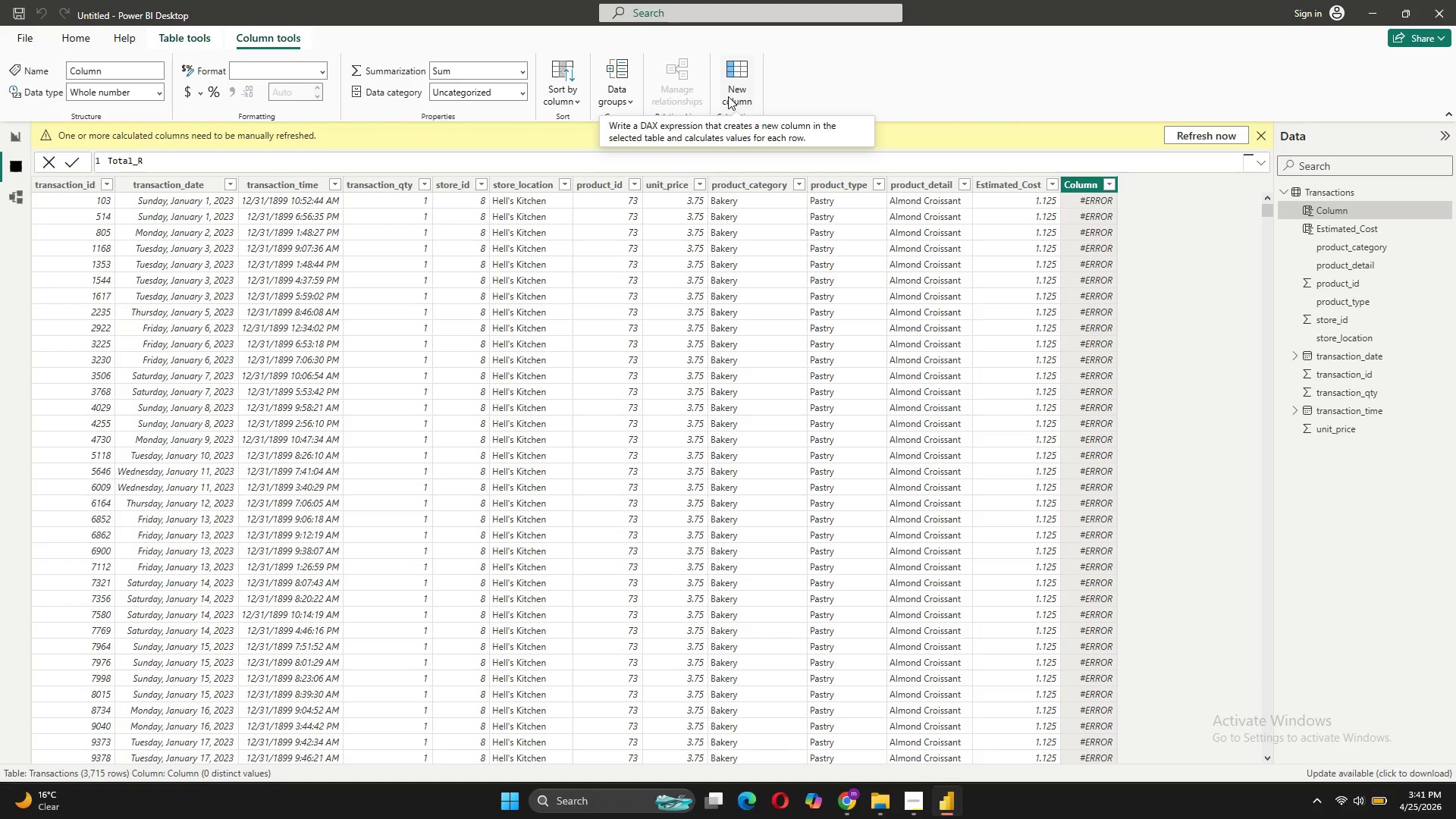 
type(evenue)
 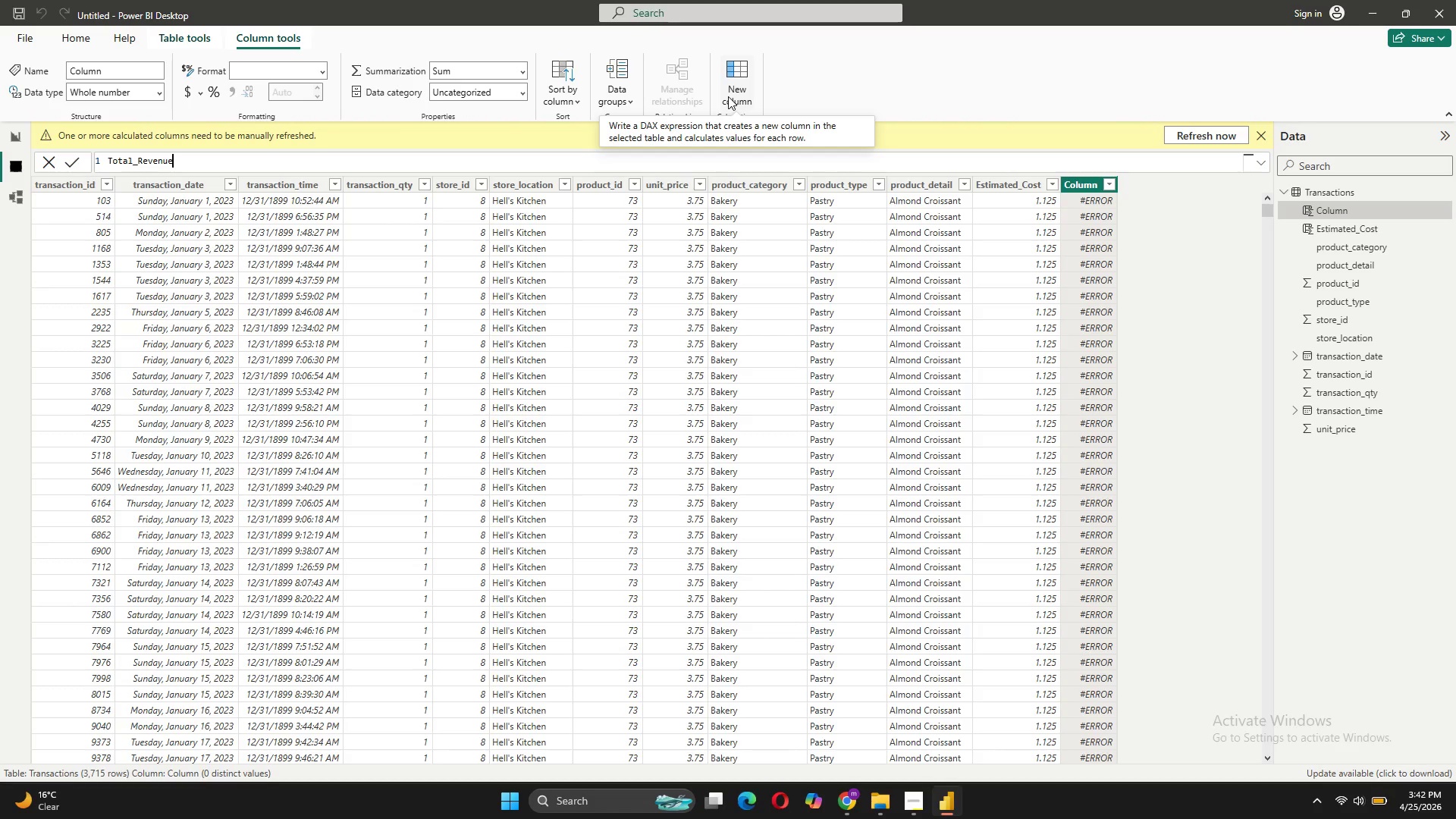 
hold_key(key=Space, duration=4.8)
 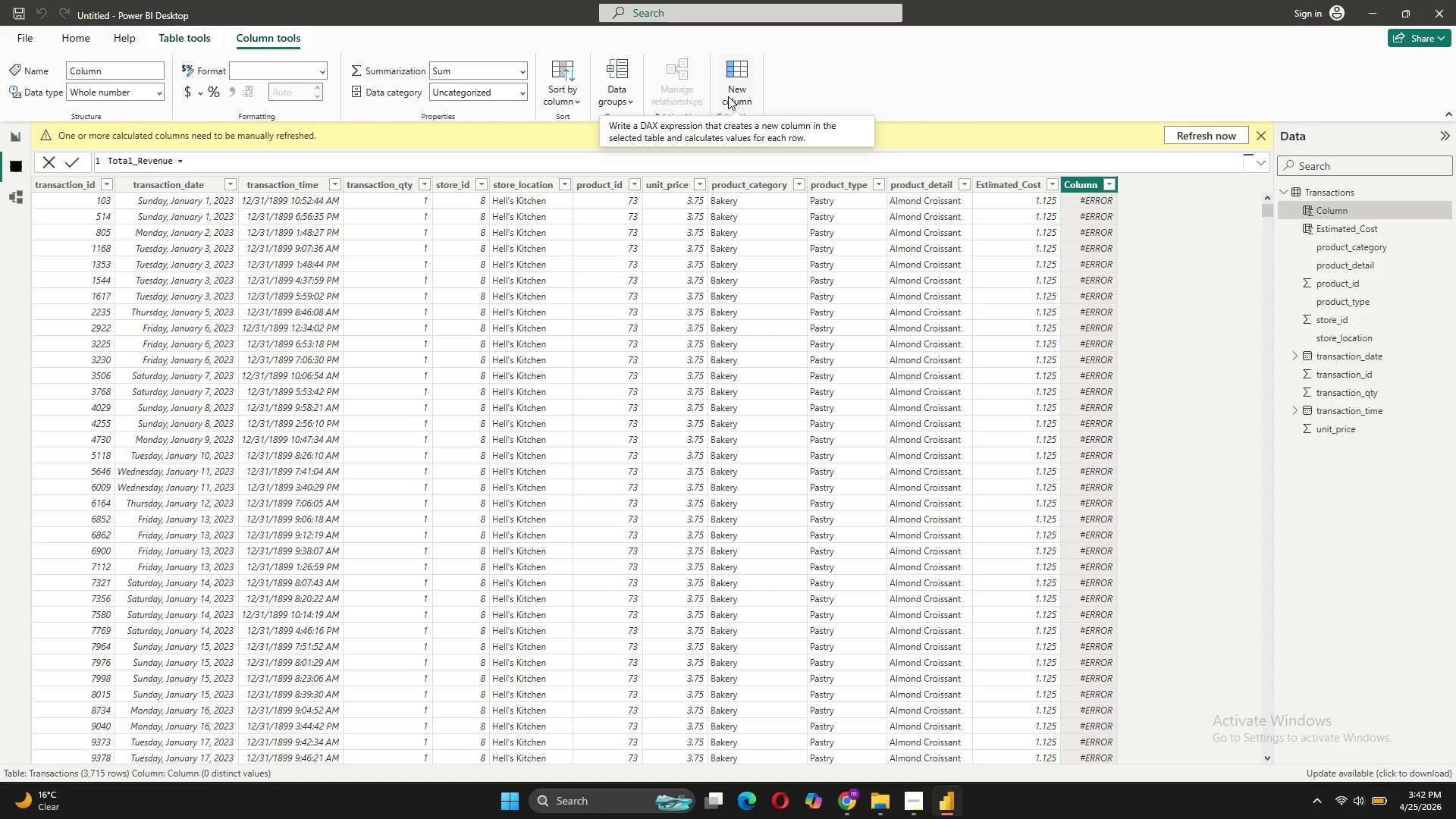 
key(Equal)
 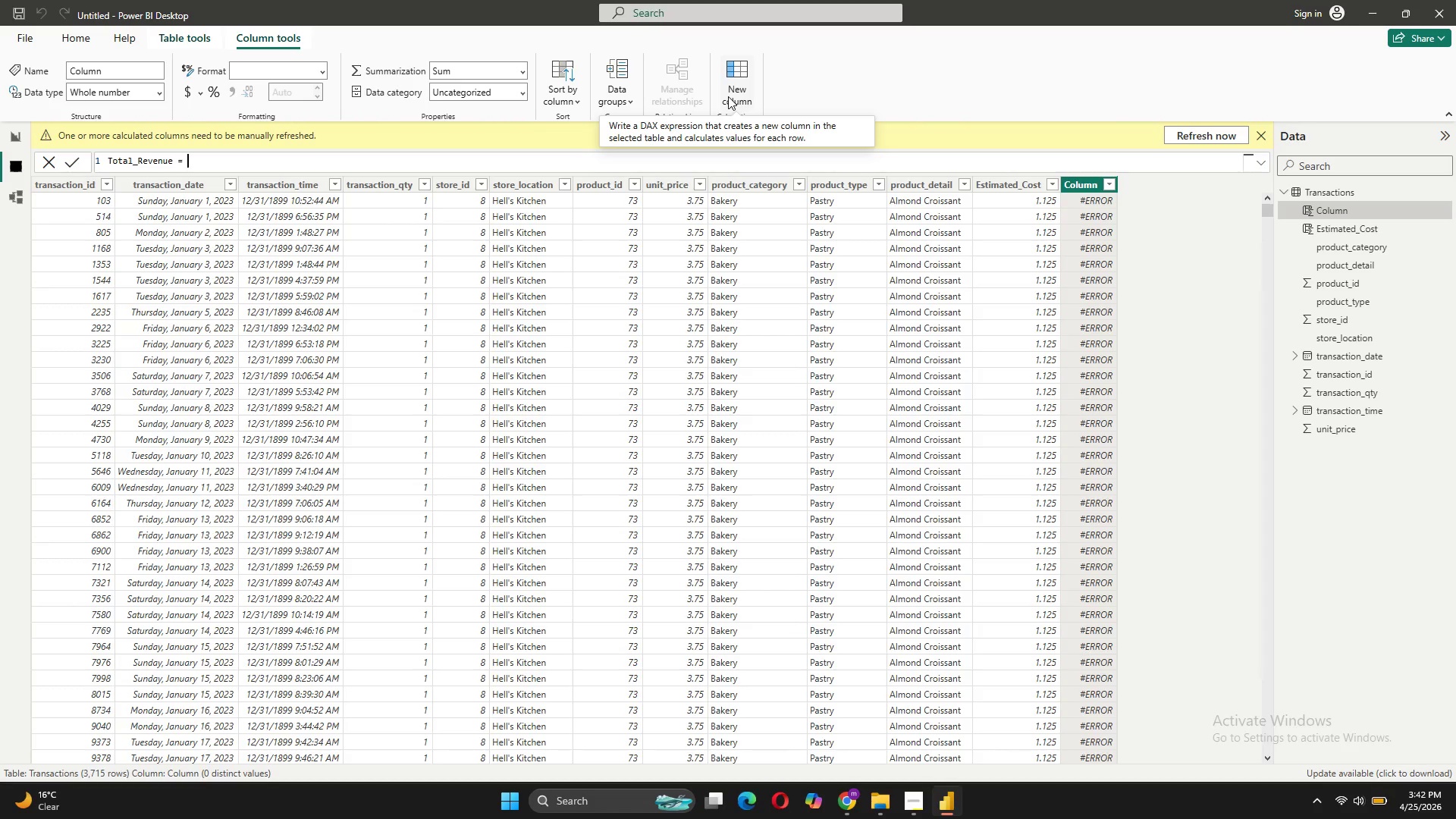 
key(Space)
 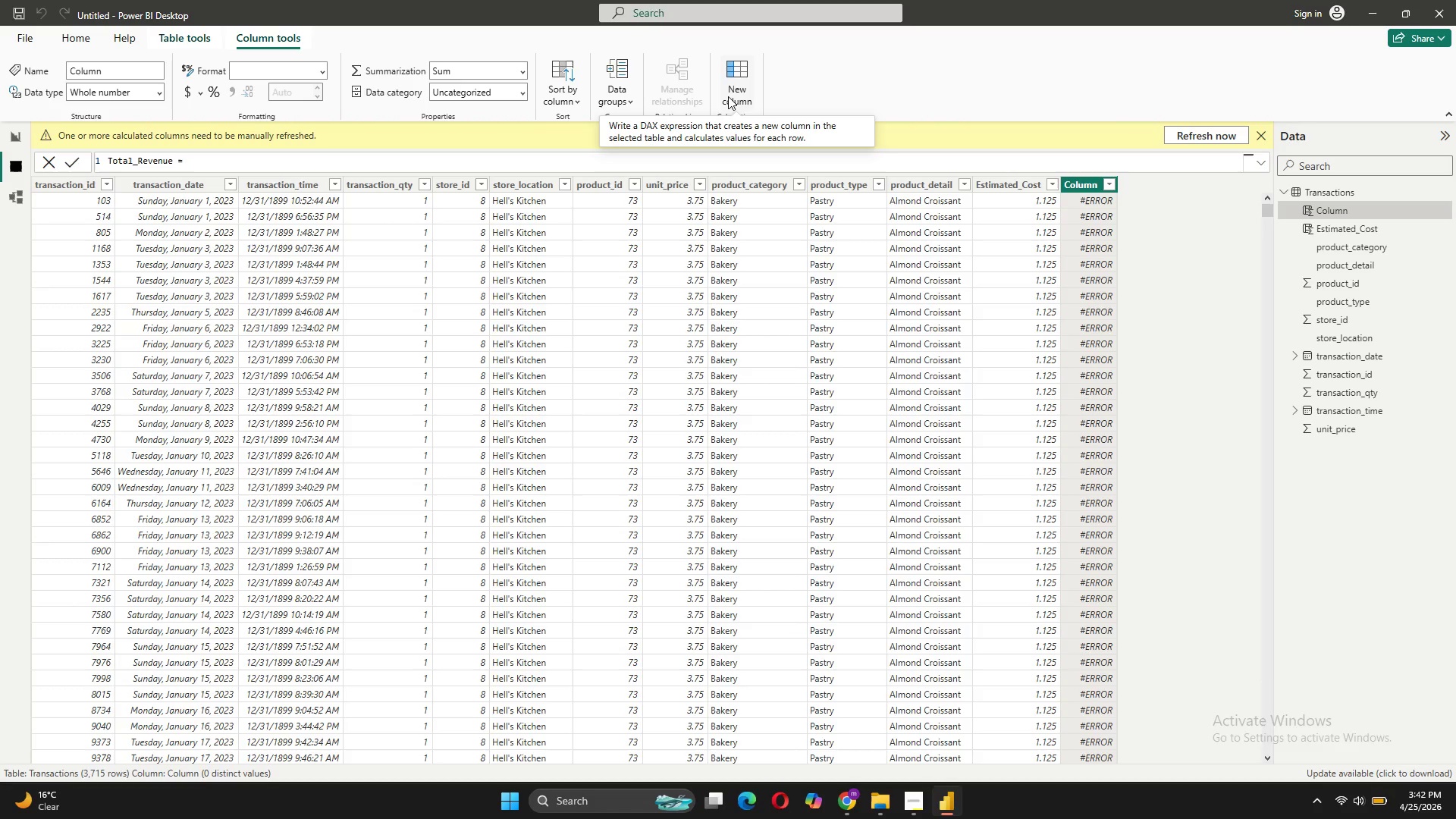 
key(Backspace)
 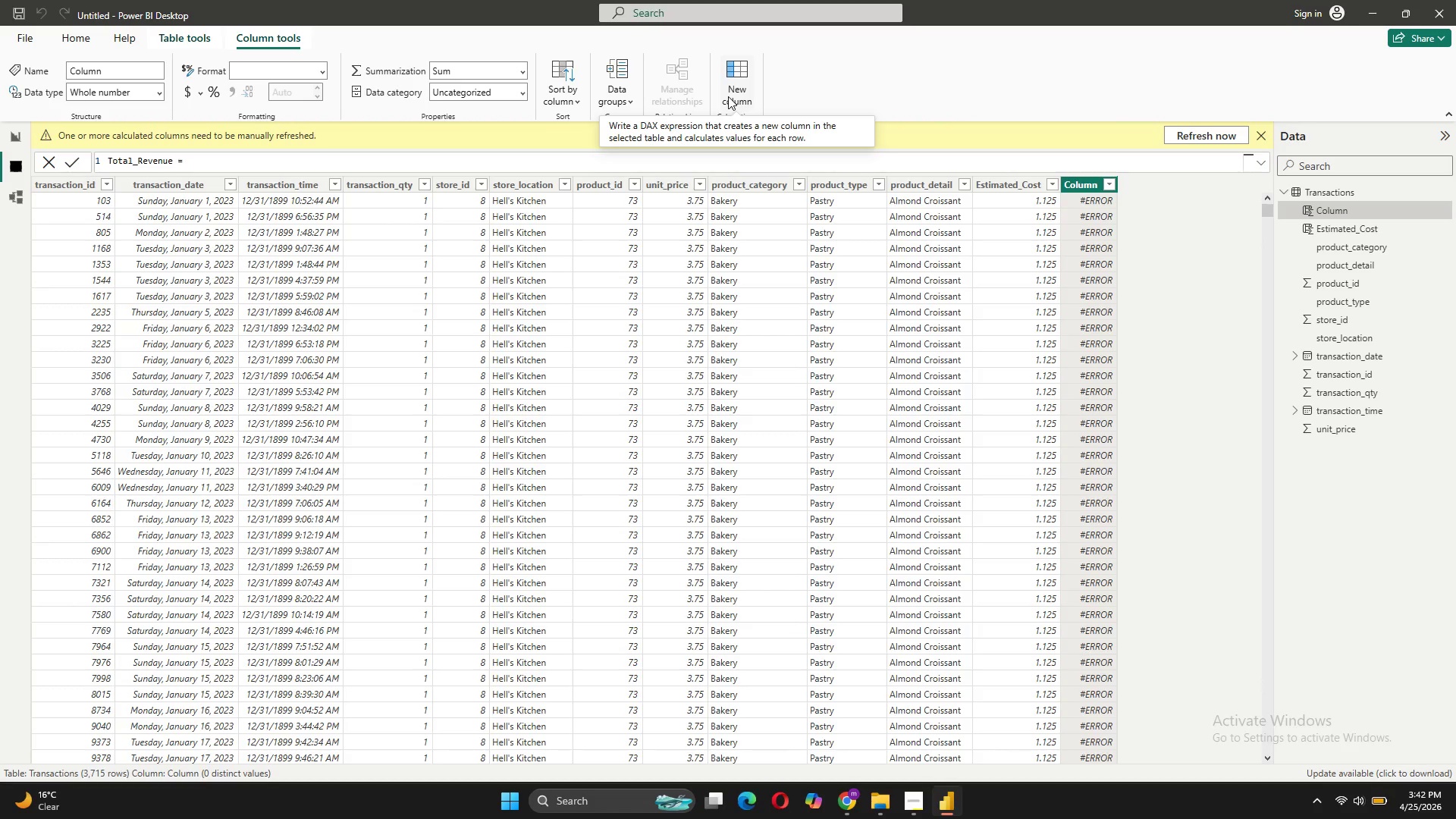 
wait(6.38)
 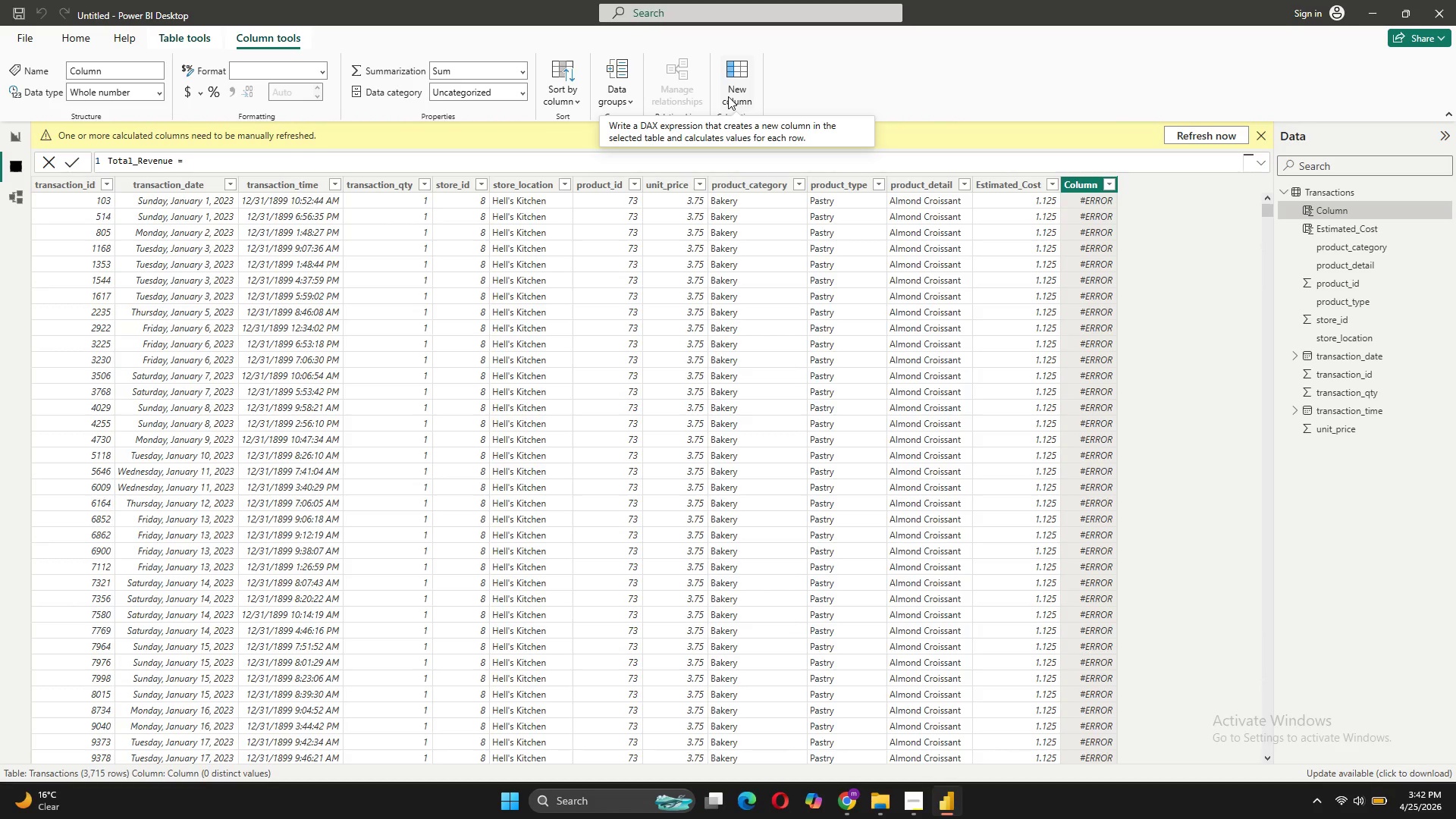 
key(Quote)
 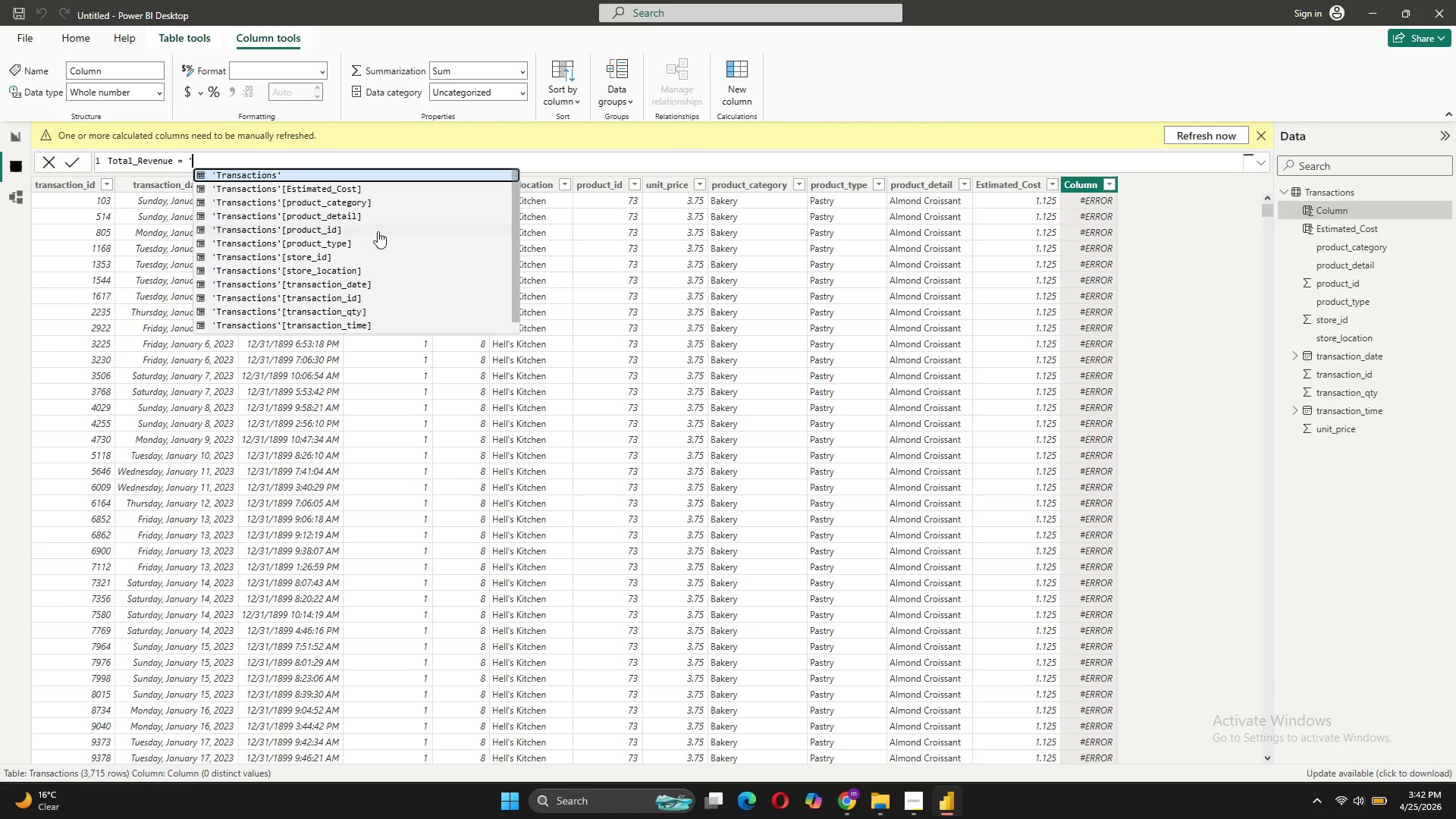 
left_click([360, 314])
 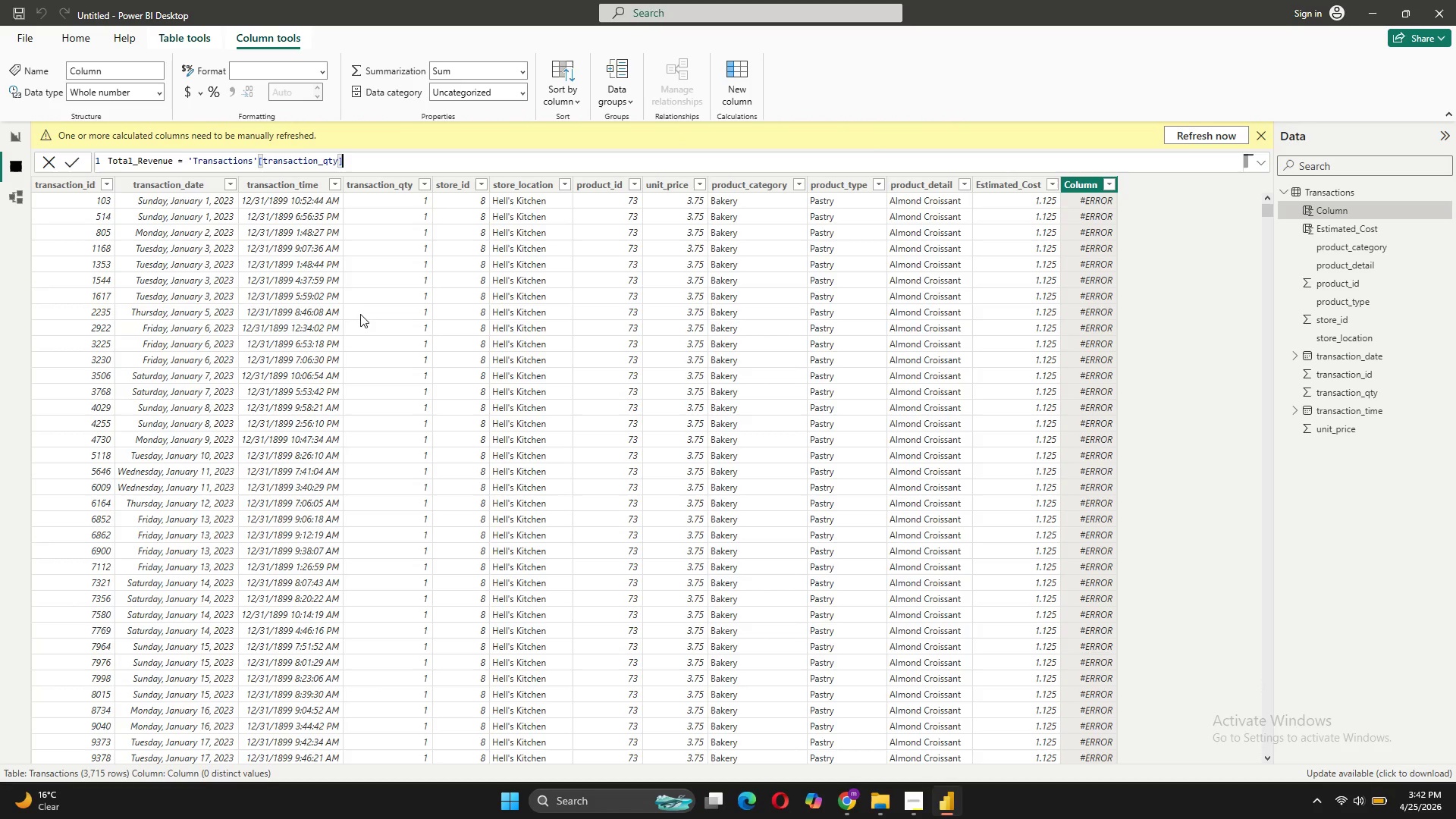 
key(Space)
 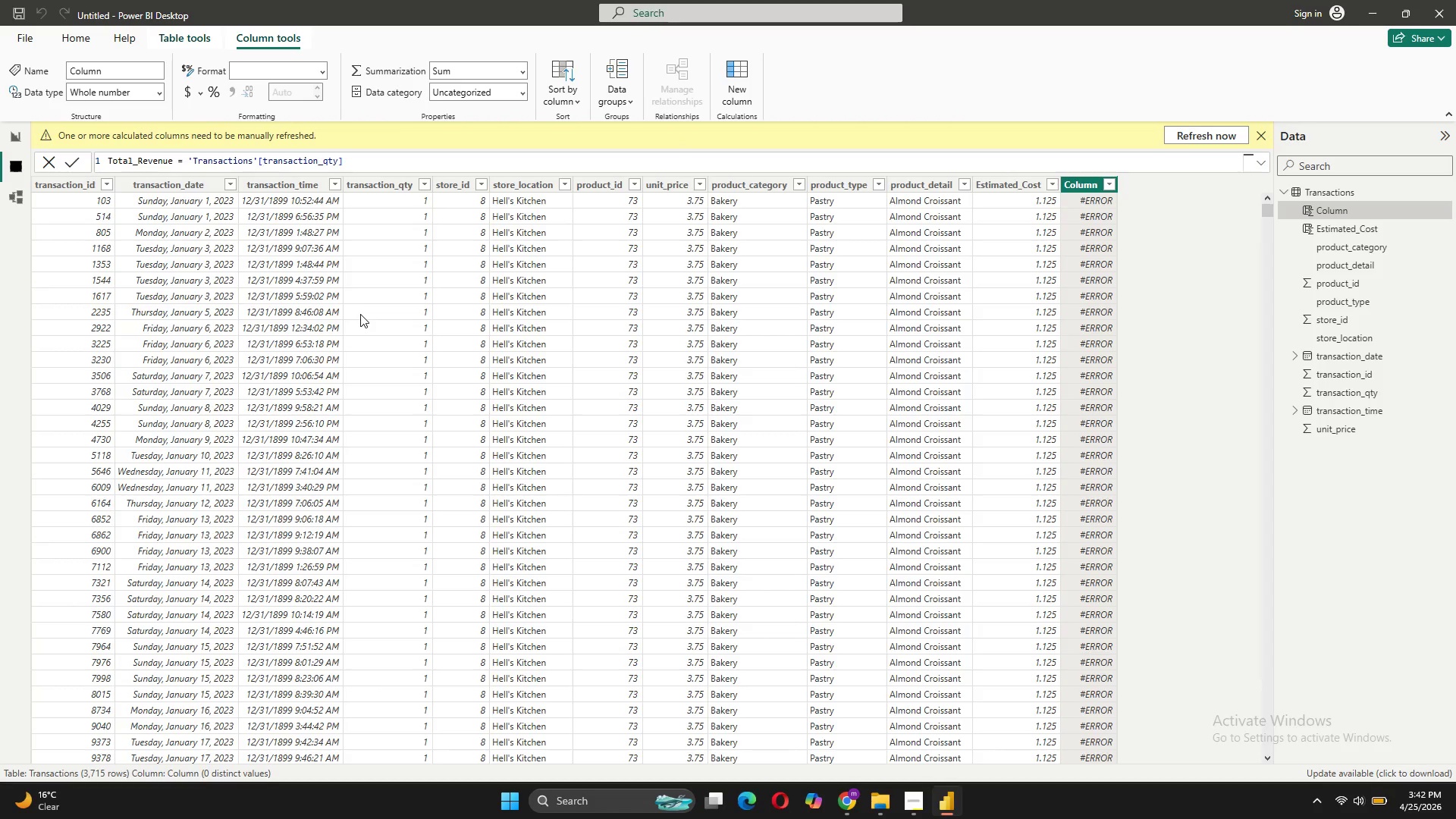 
key(Shift+8)
 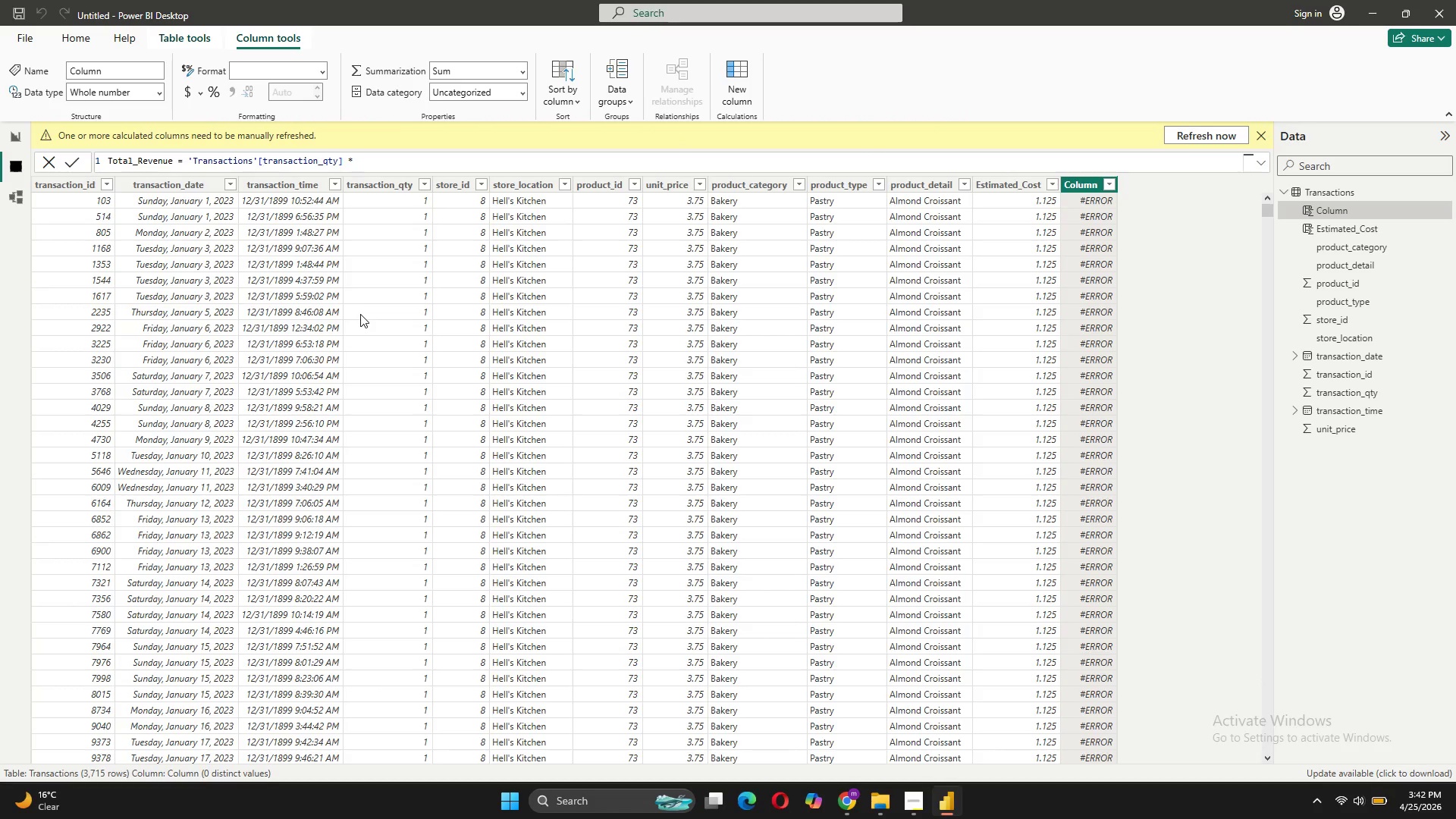 
key(Space)
 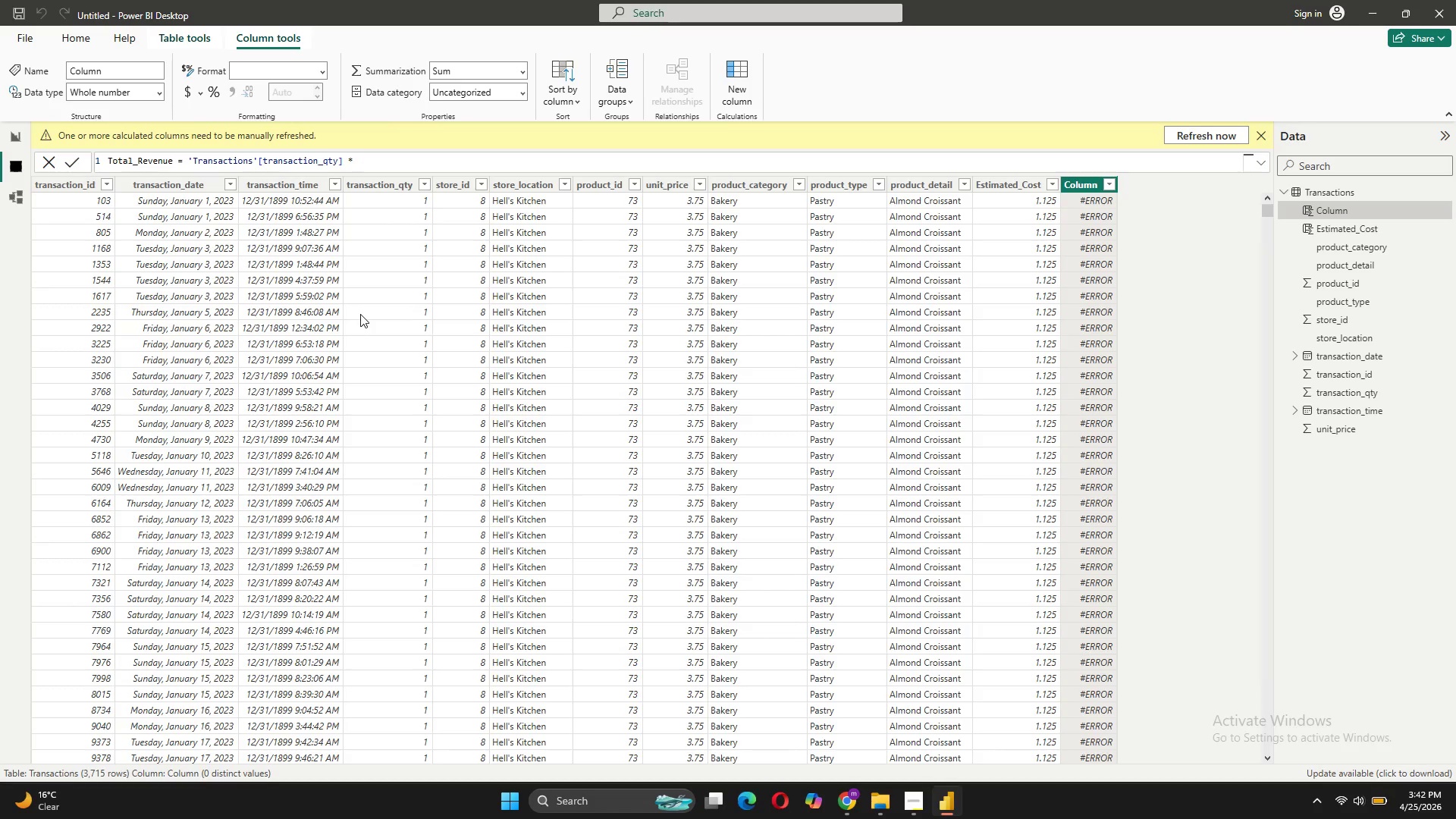 
key(Quote)
 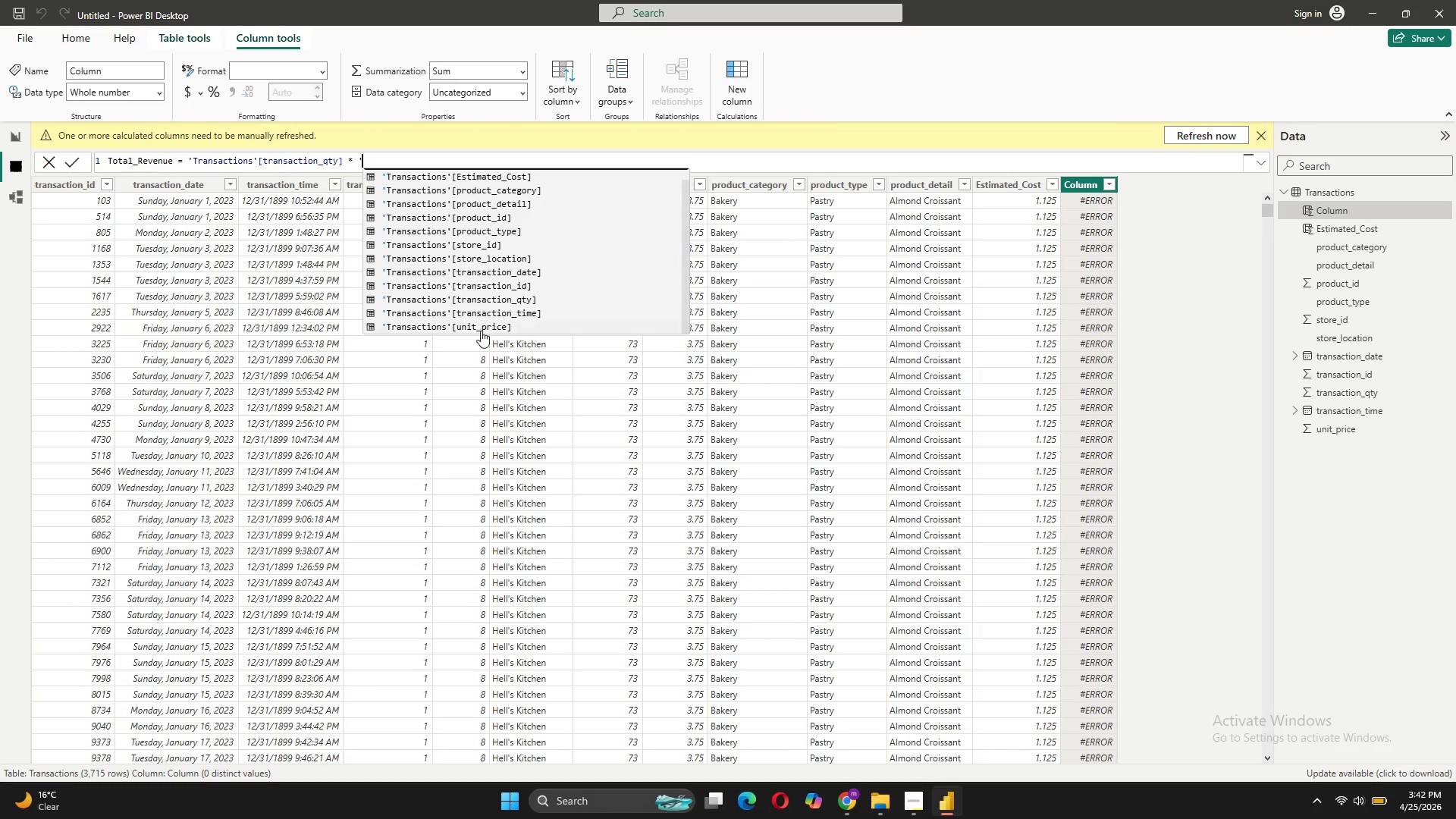 
left_click([477, 321])
 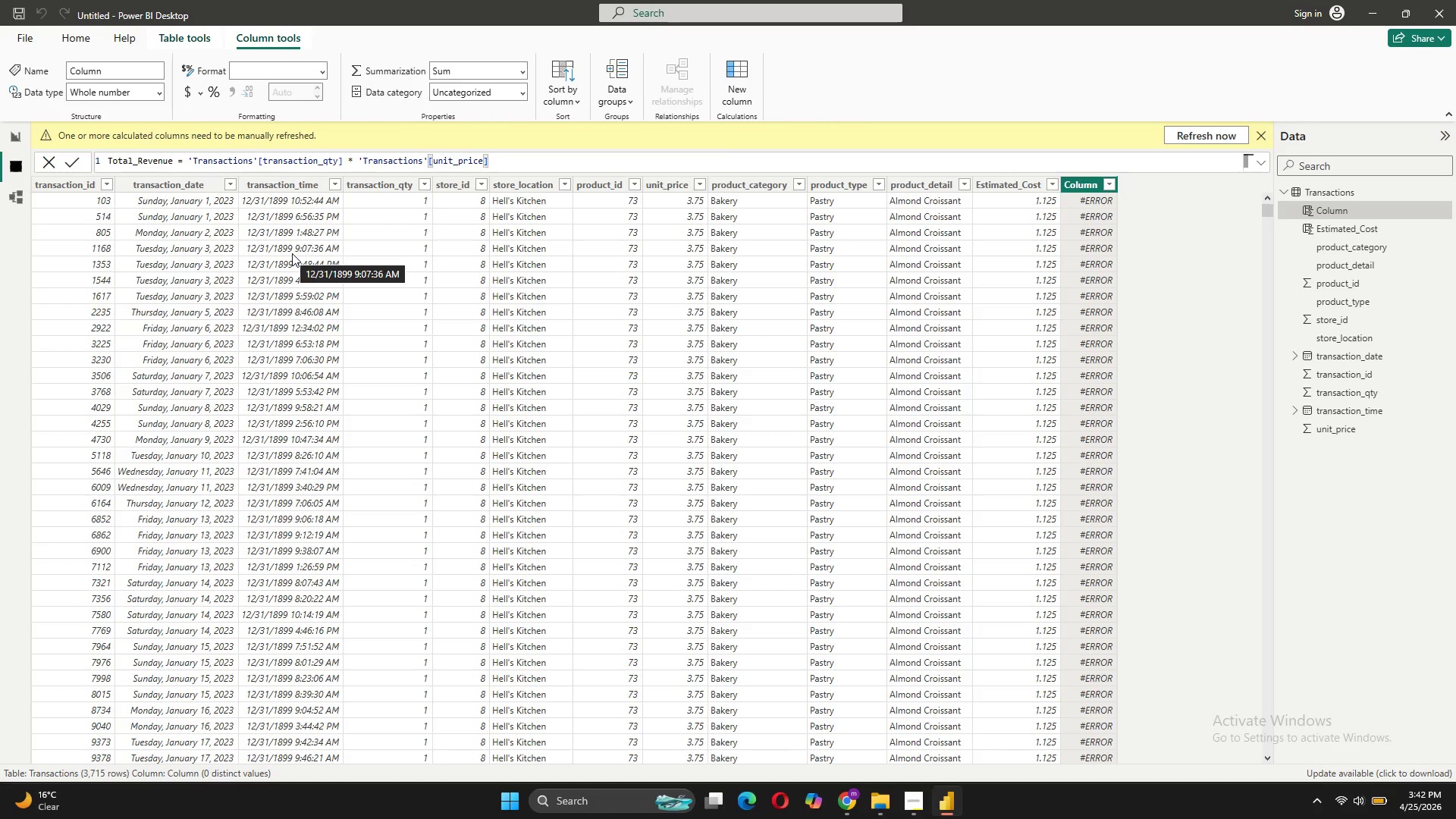 
wait(27.83)
 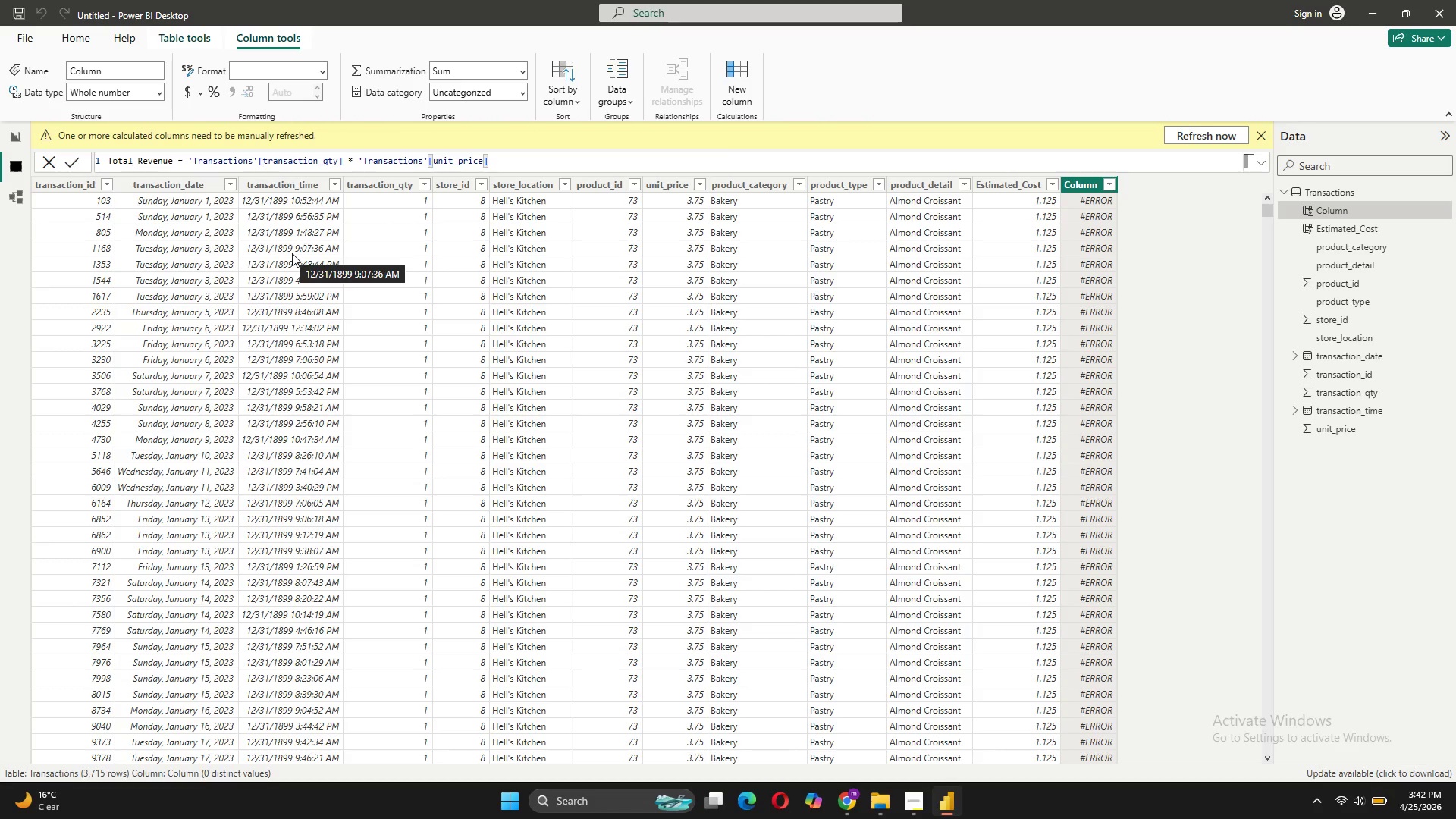 
mouse_move([74, 158])
 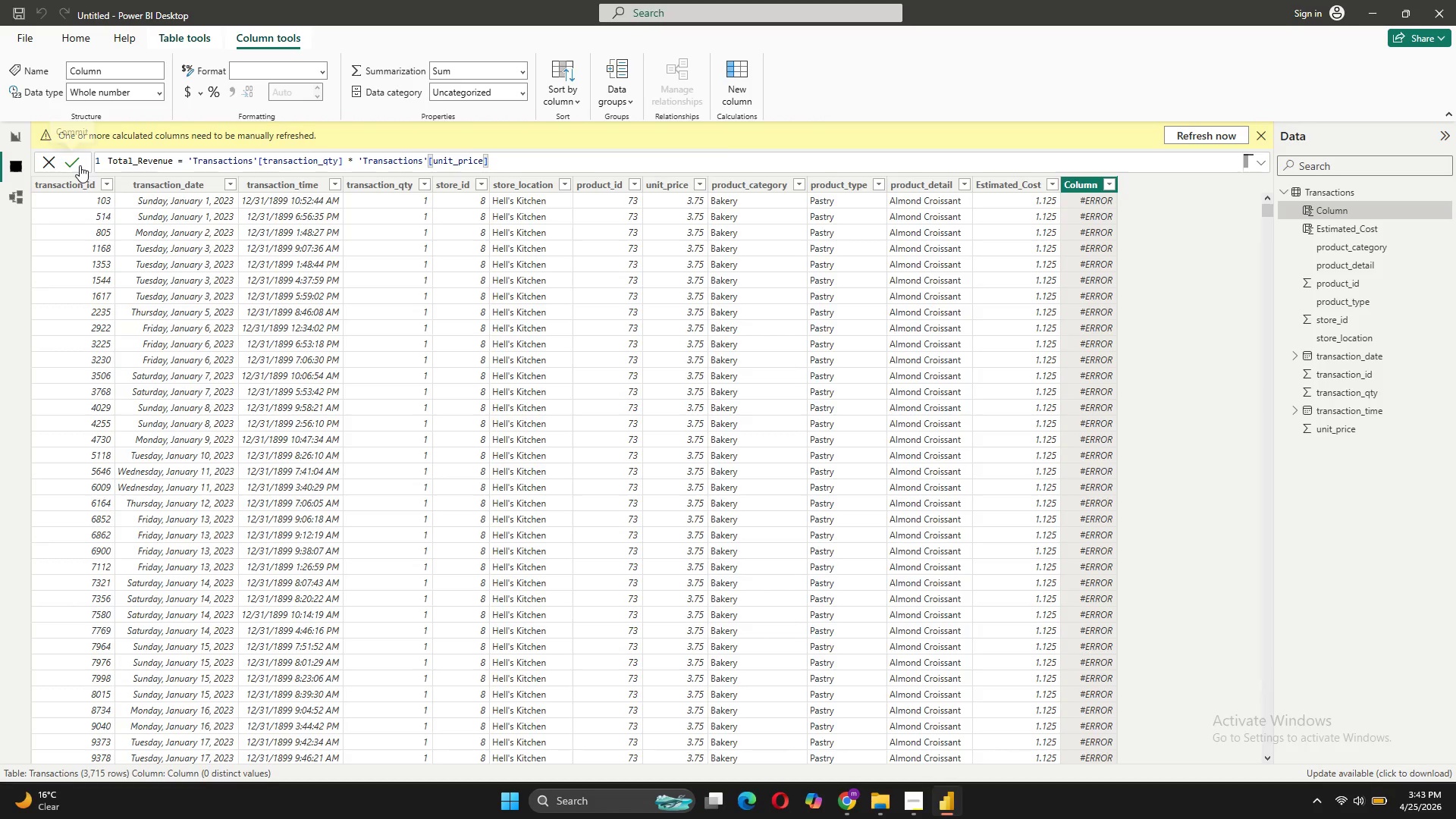 
left_click([80, 165])
 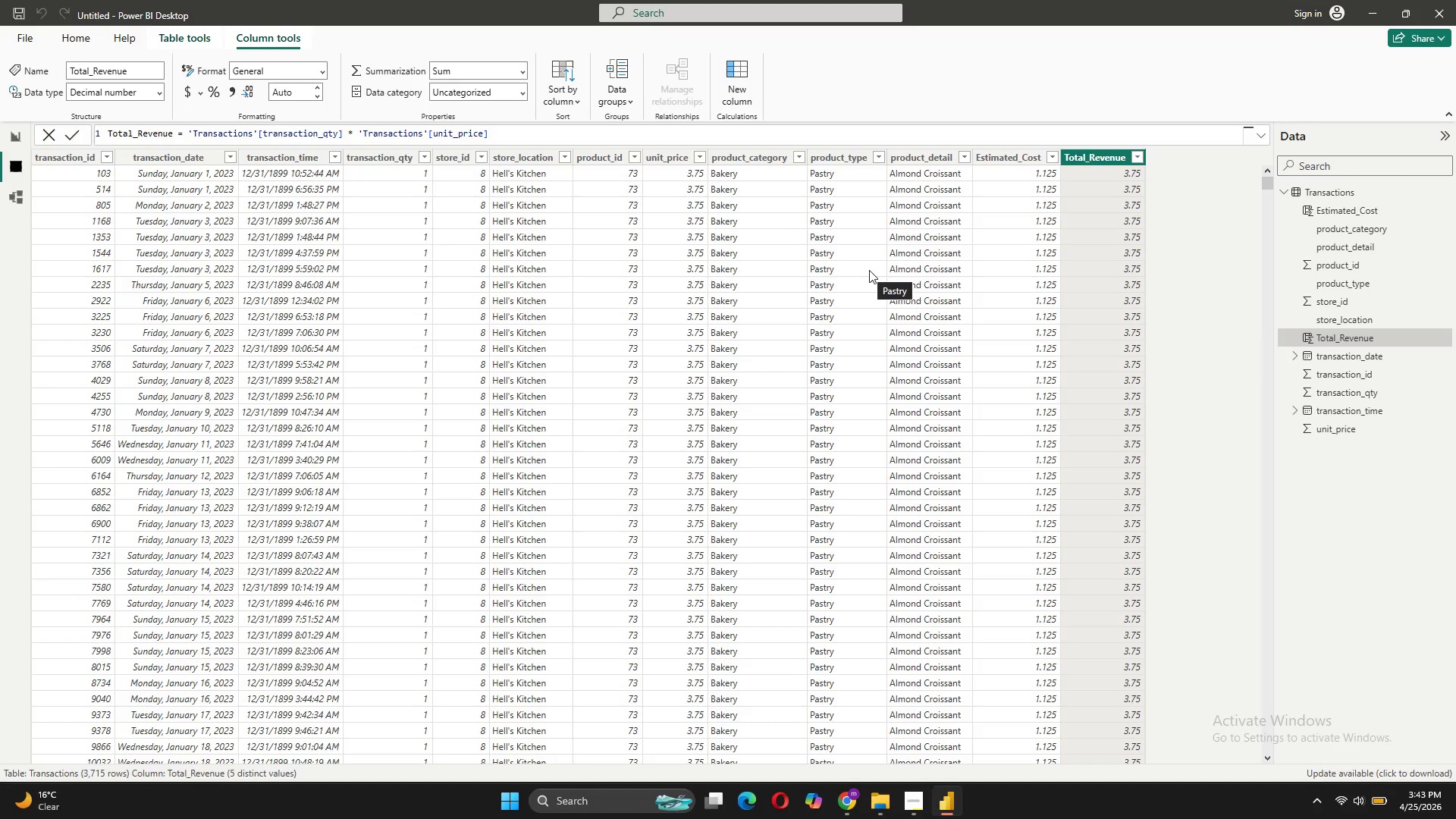 
wait(10.34)
 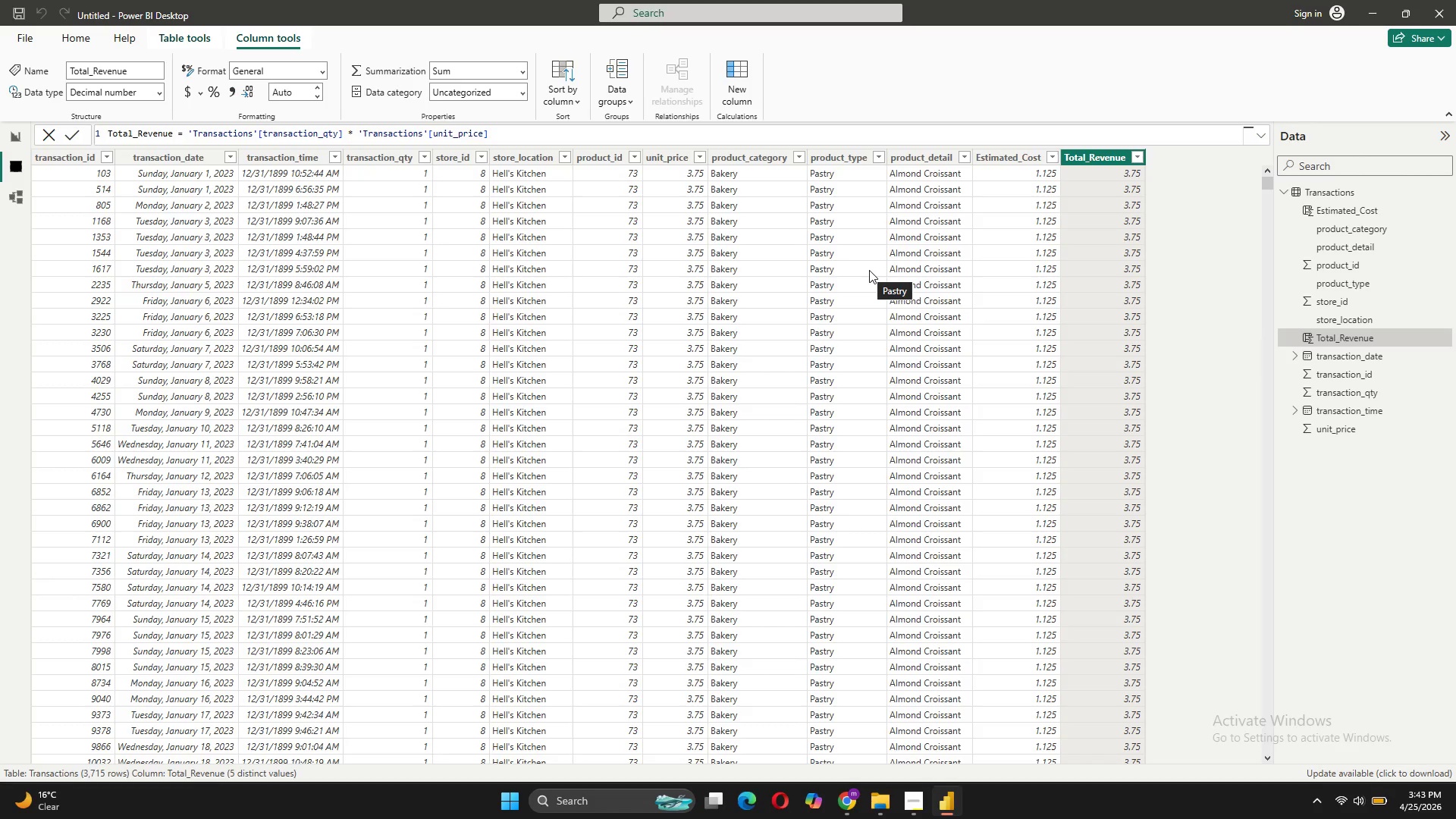 
left_click([741, 93])
 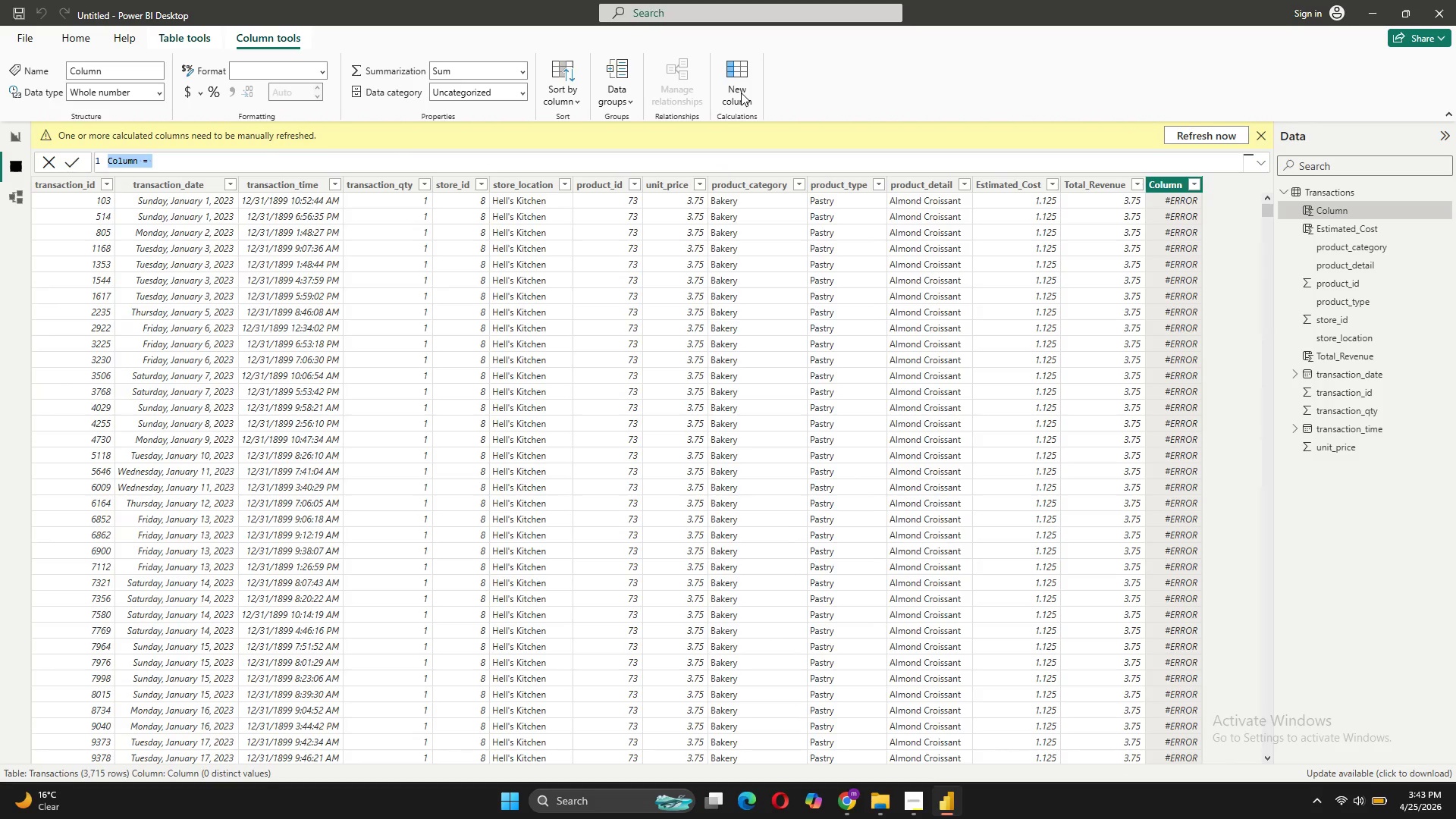 
type(tot)
key(Backspace)
key(Backspace)
key(Backspace)
type(Total_)
 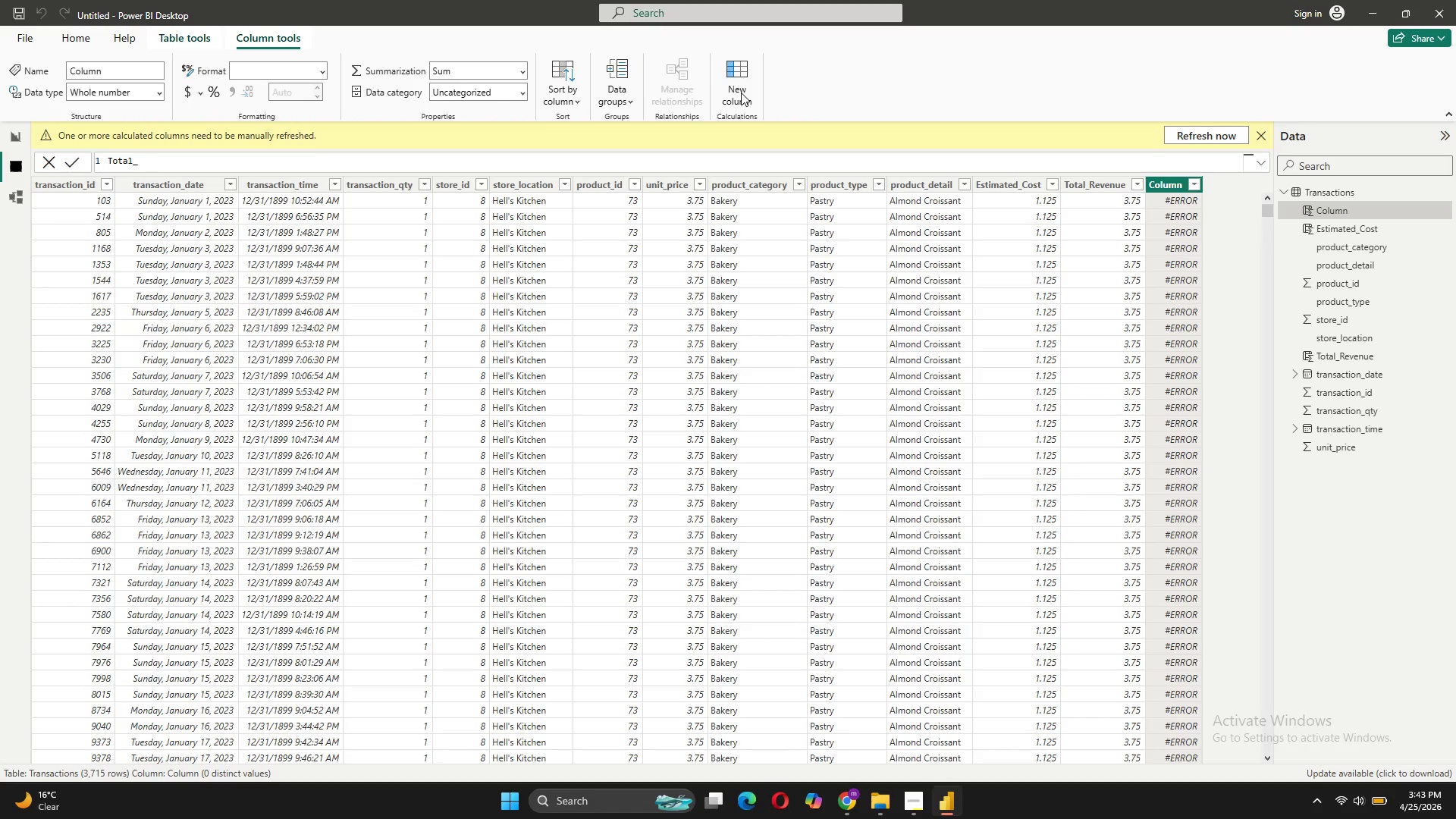 
type(Cost = )
 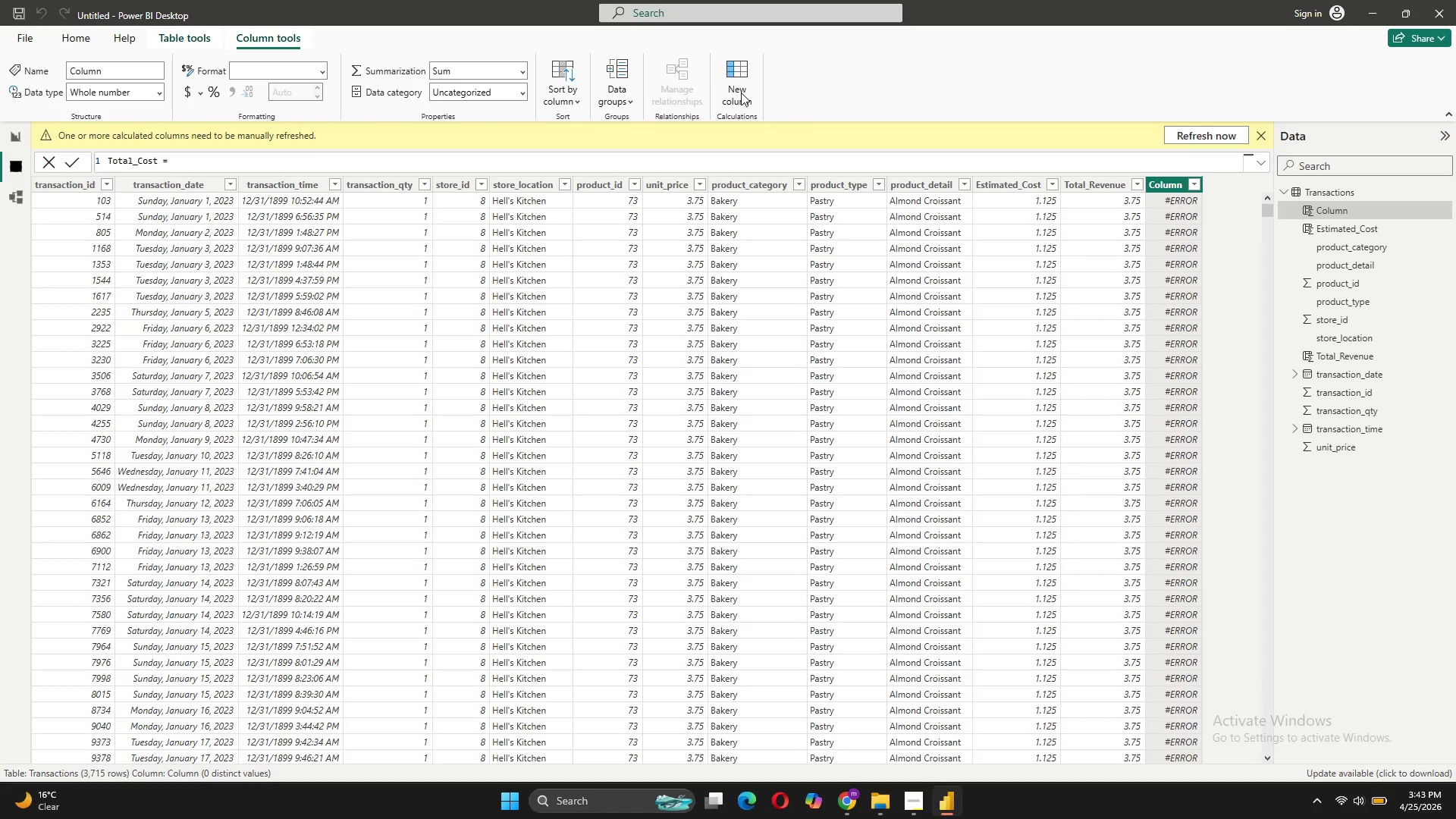 
key(Quote)
 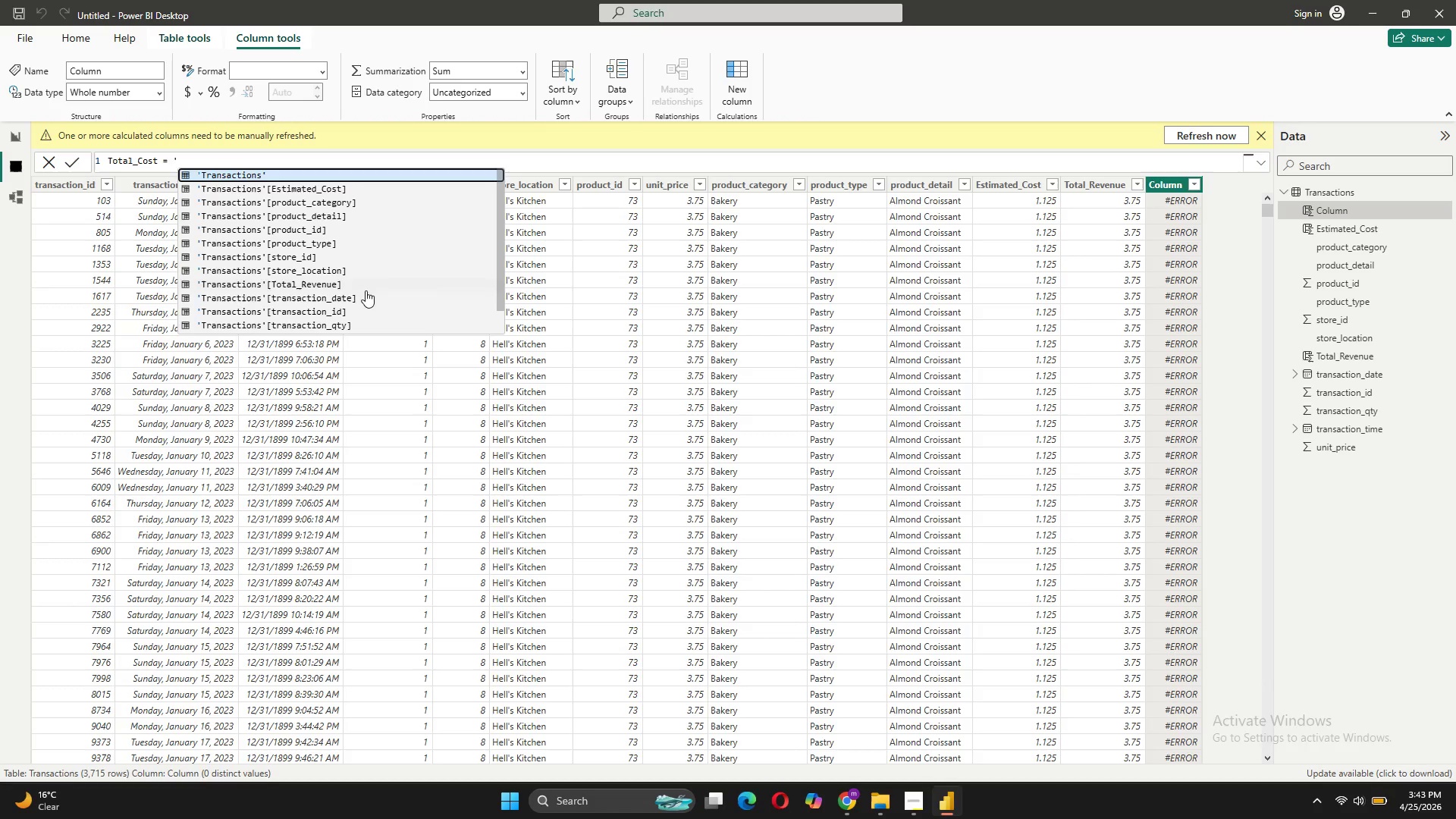 
left_click([356, 326])
 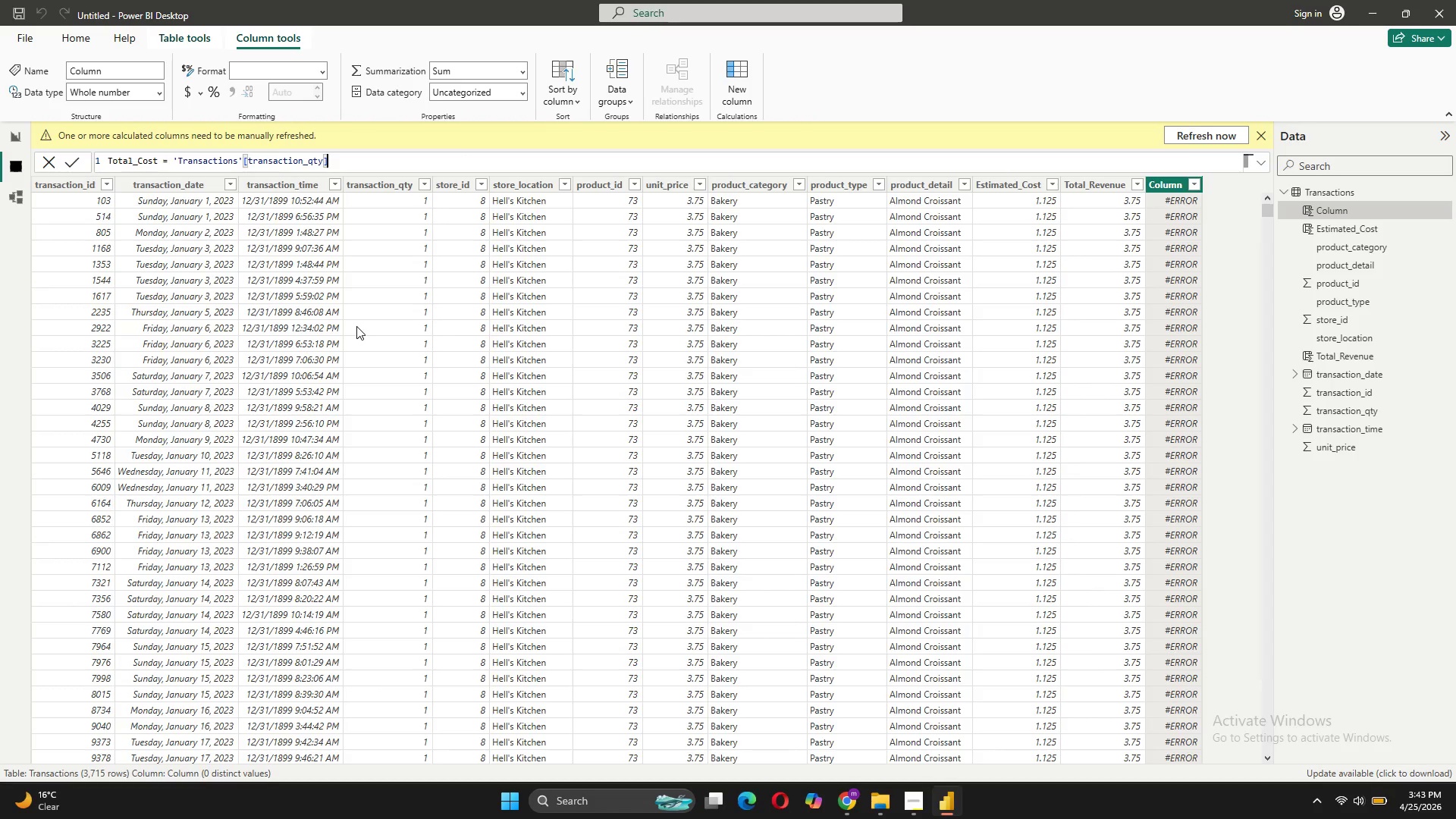 
key(Space)
 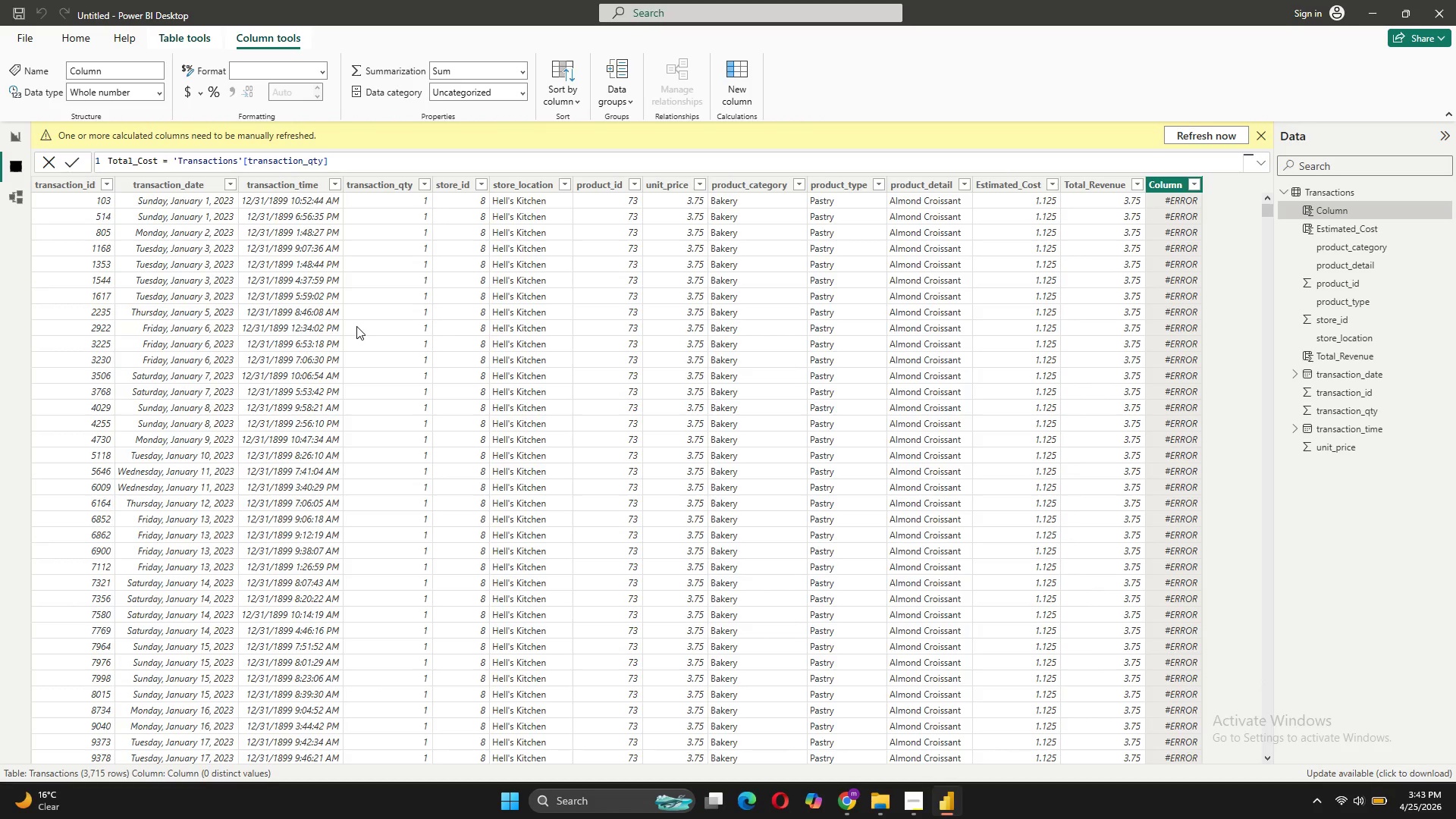 
key(Shift+8)
 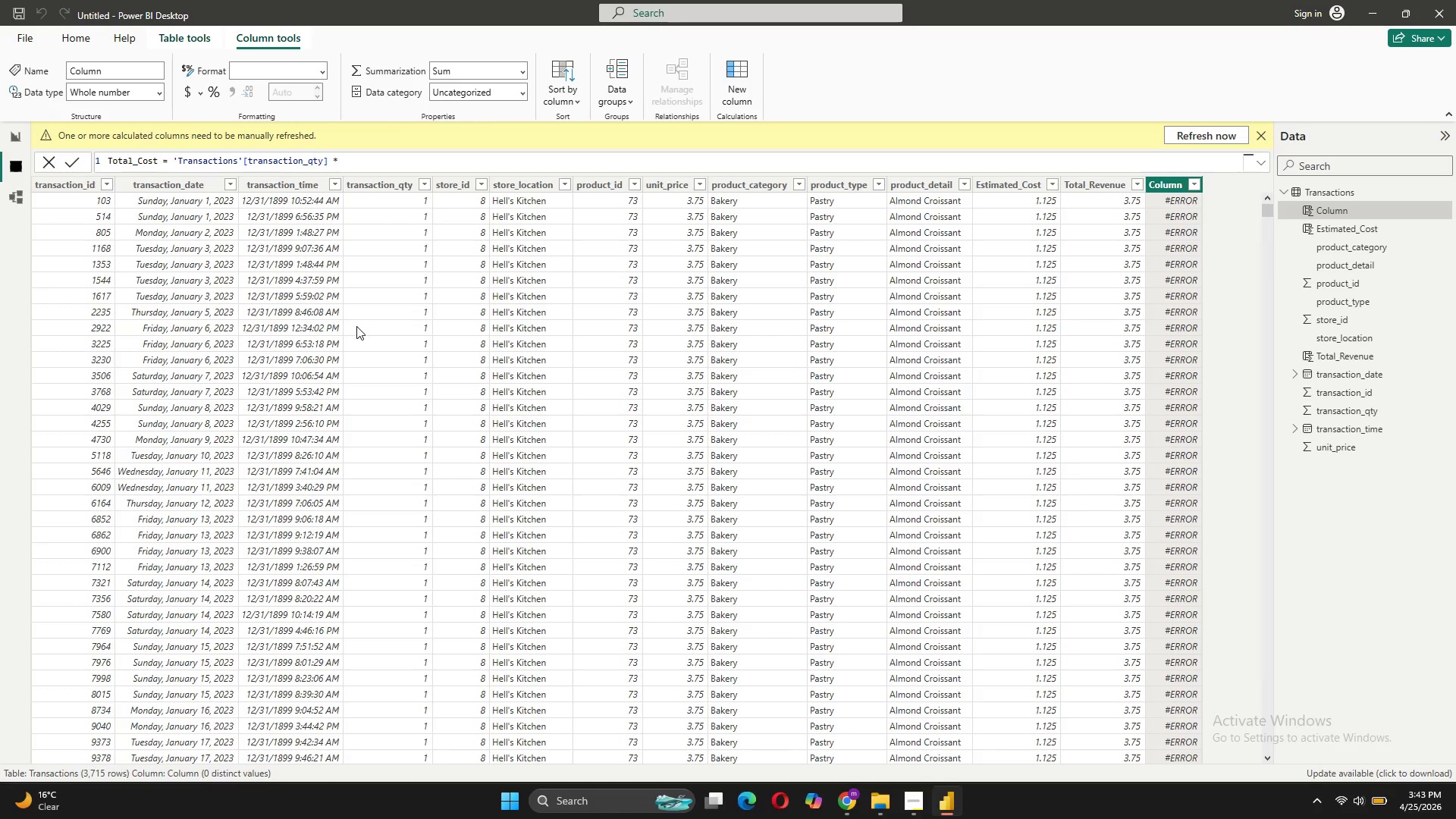 
key(Space)
 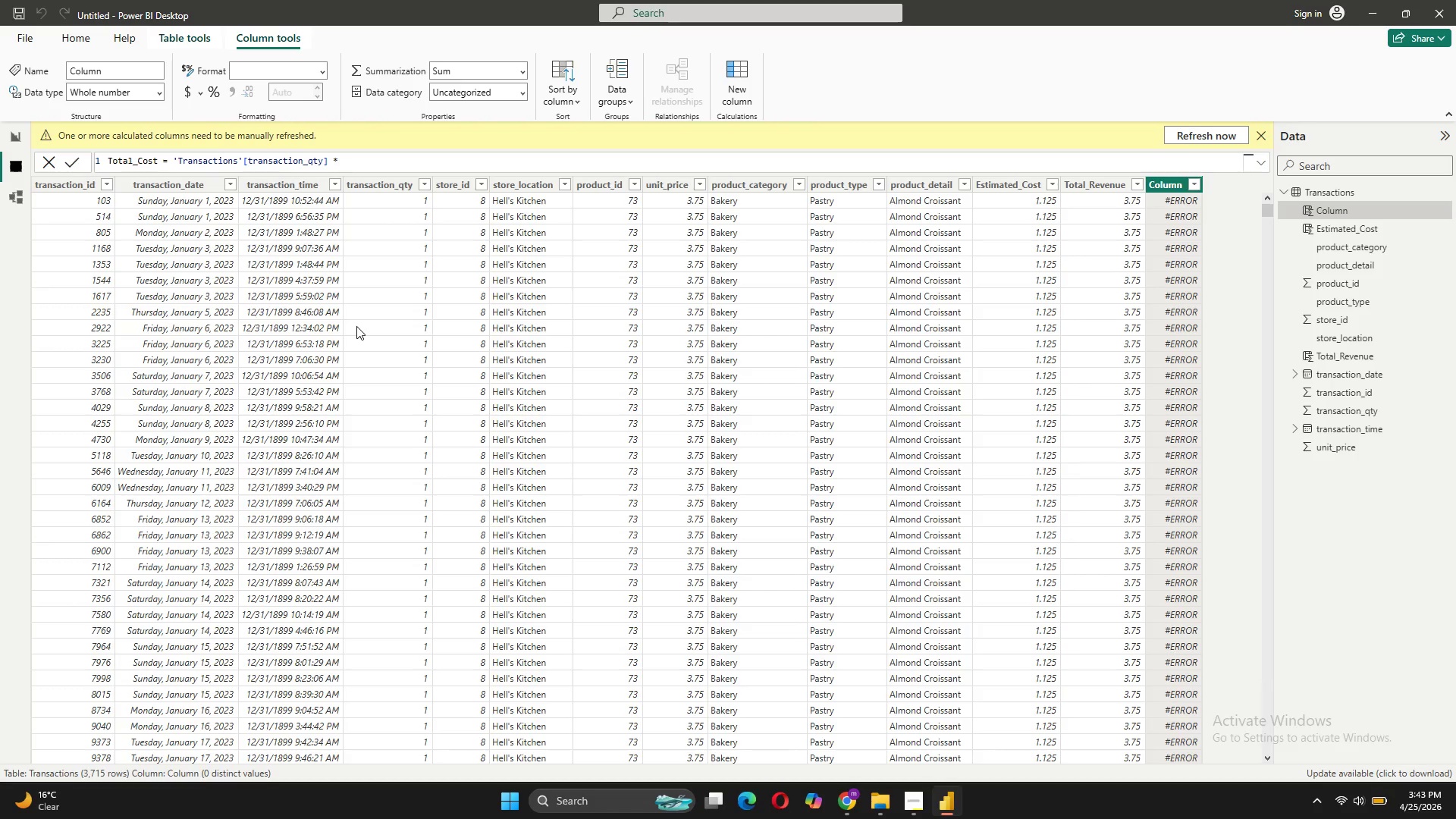 
key(Quote)
 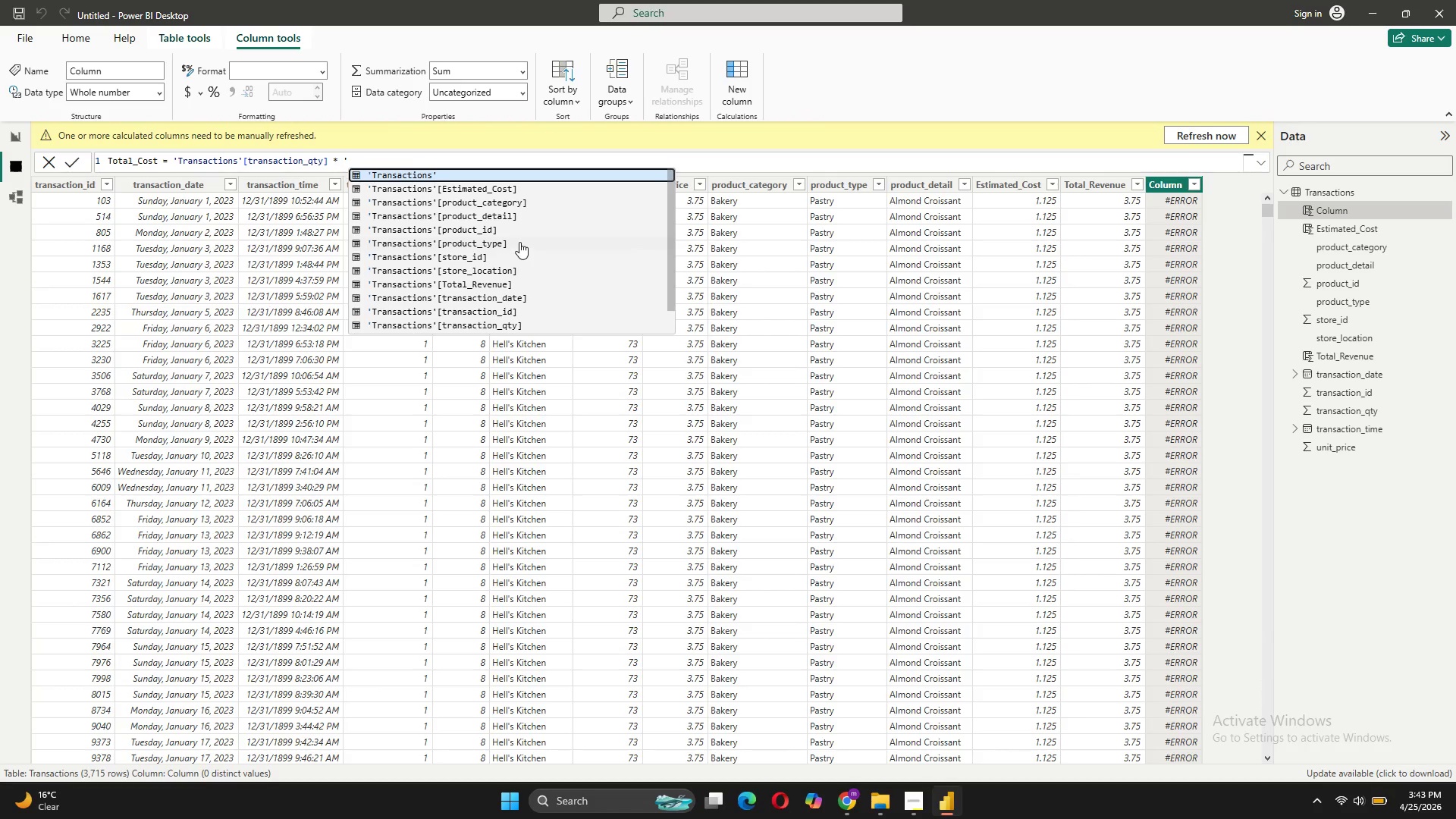 
wait(5.19)
 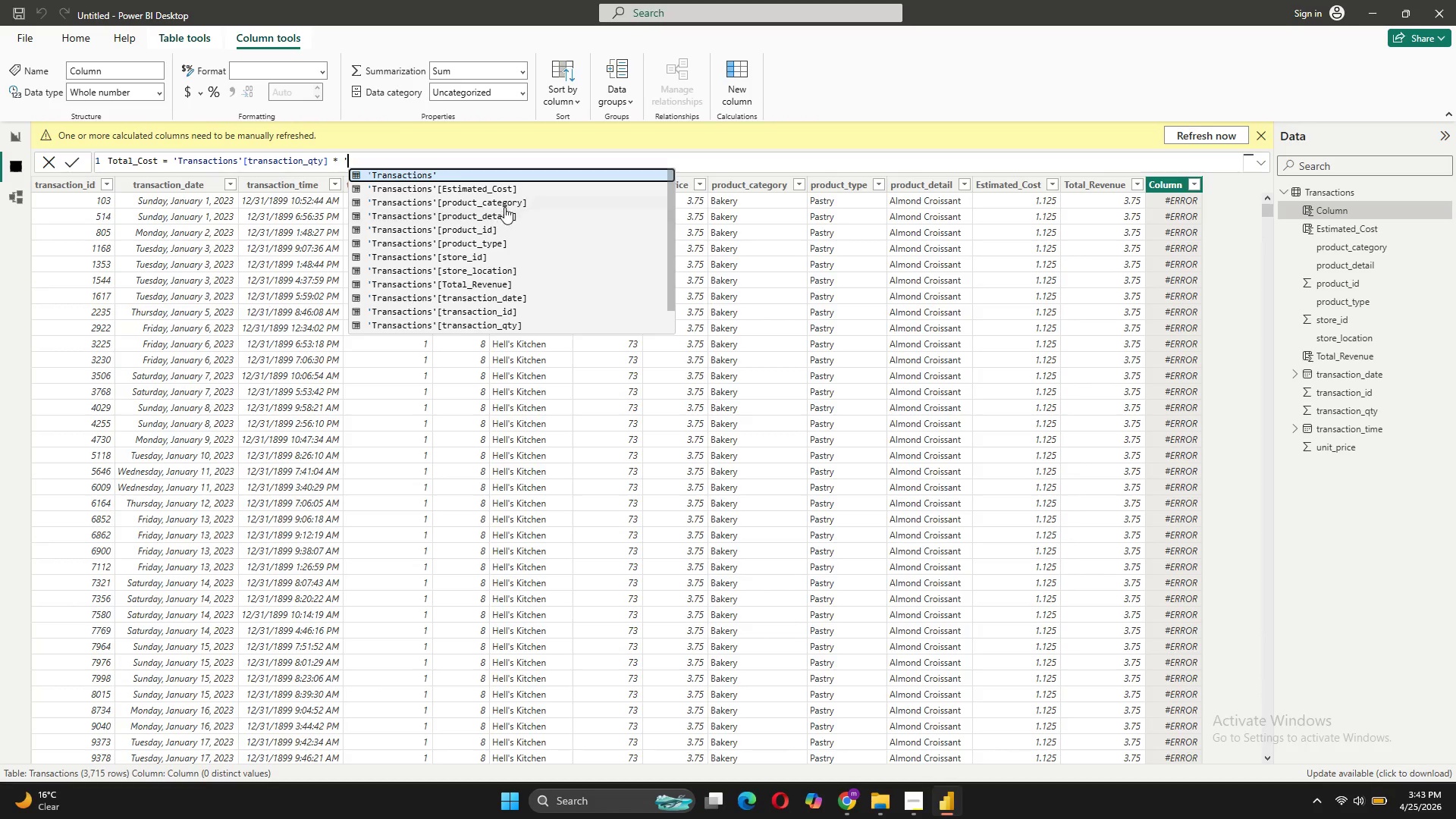 
left_click([513, 189])
 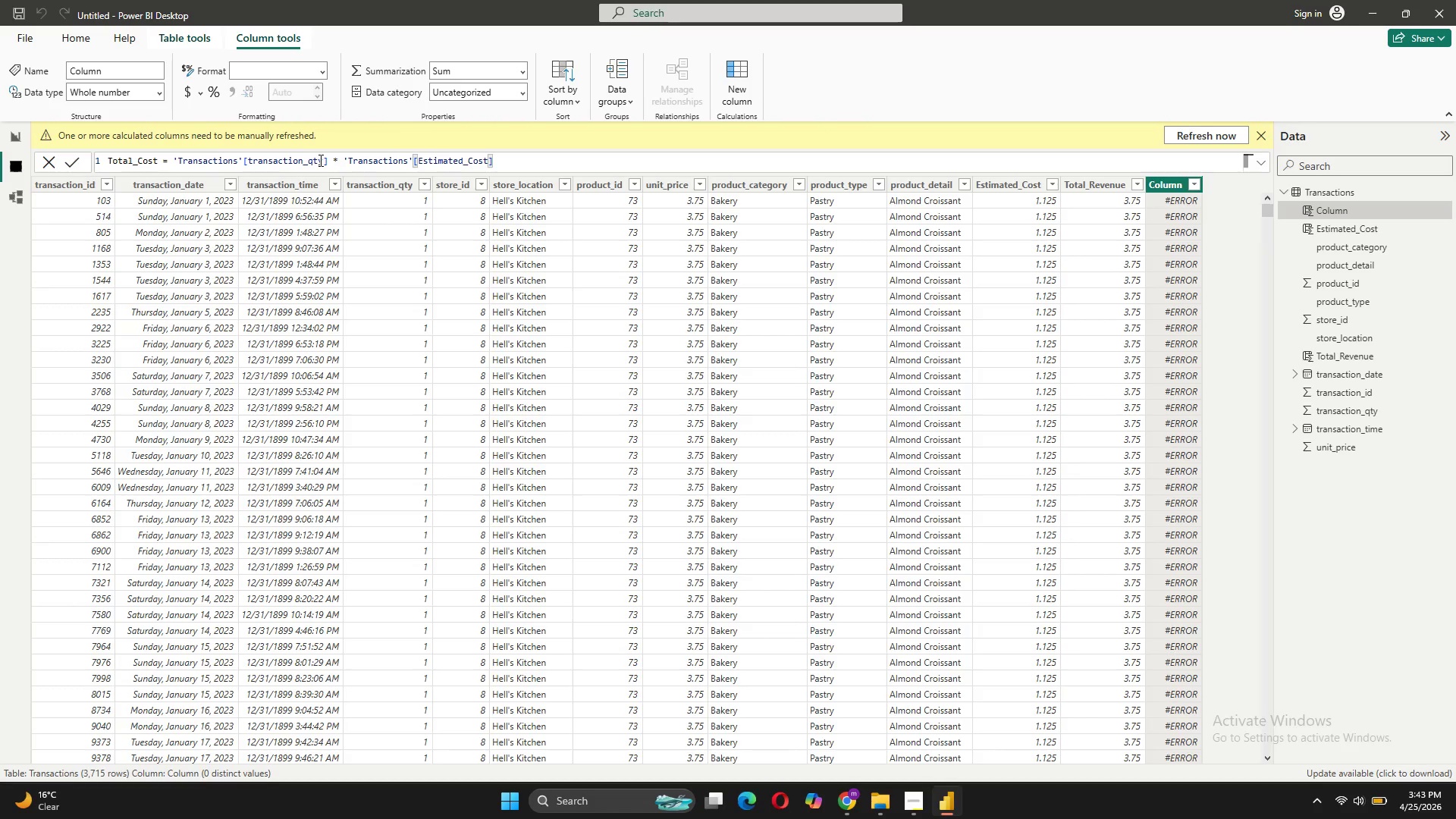 
wait(6.19)
 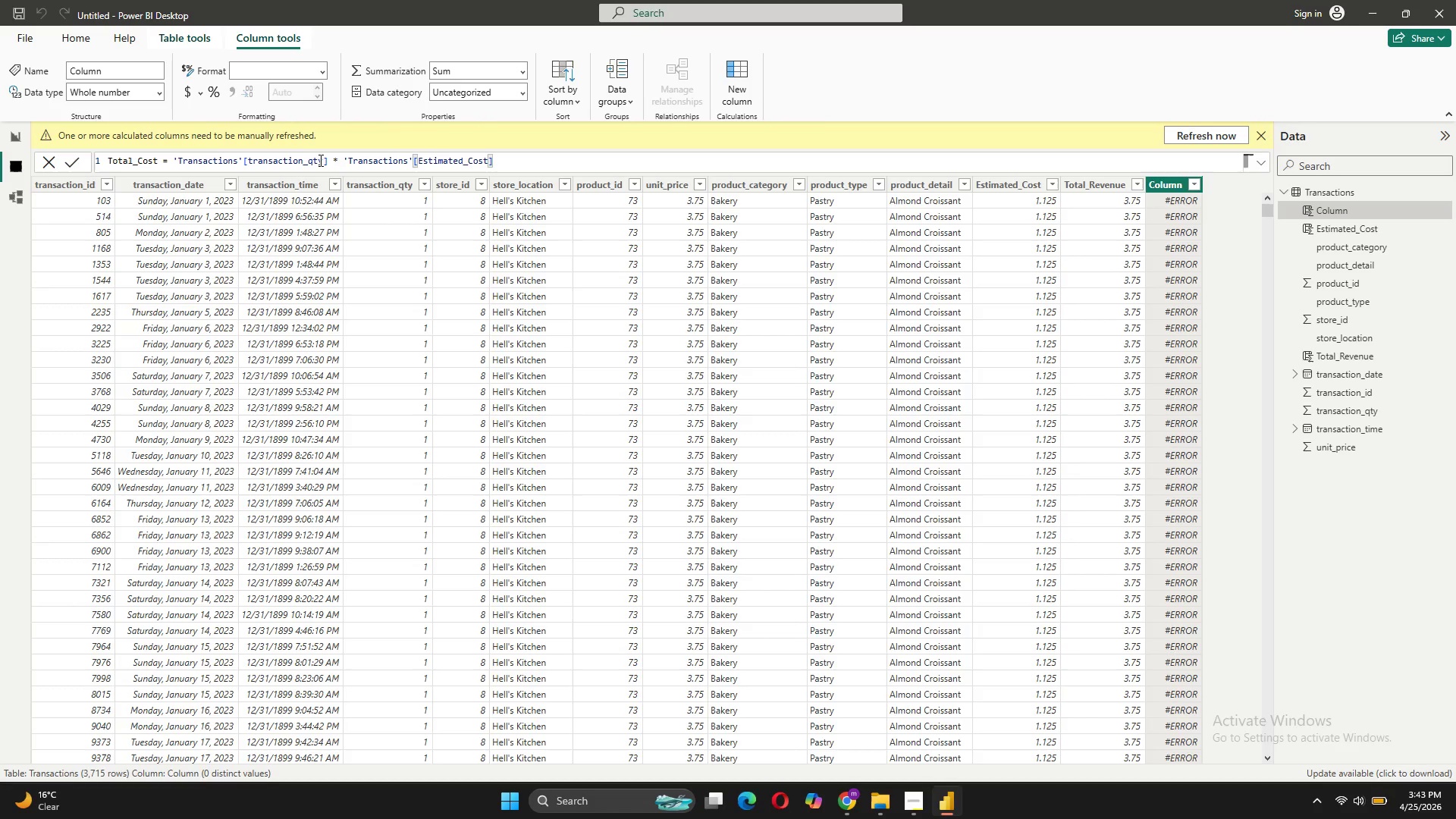 
left_click([77, 164])
 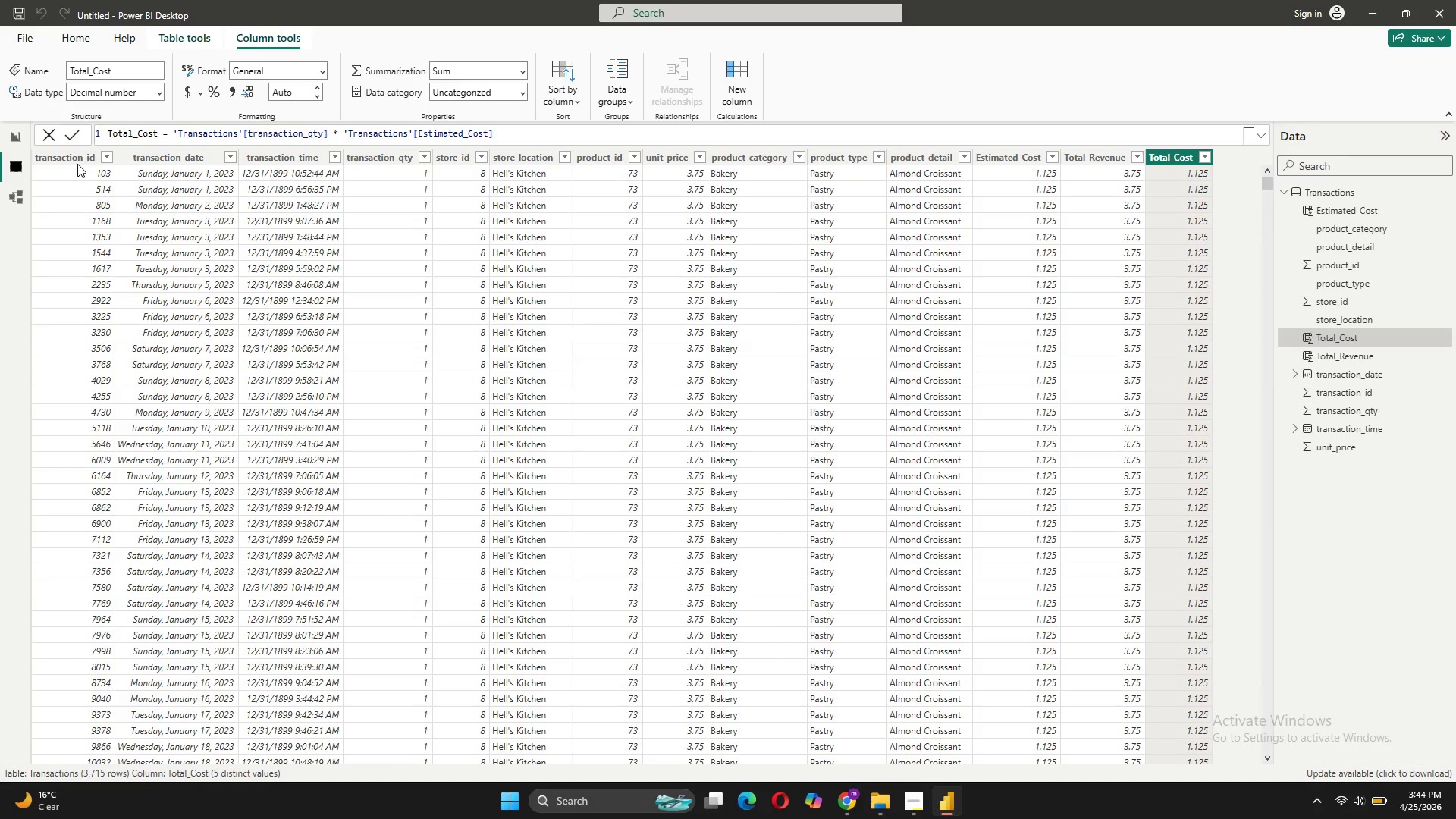 
wait(13.34)
 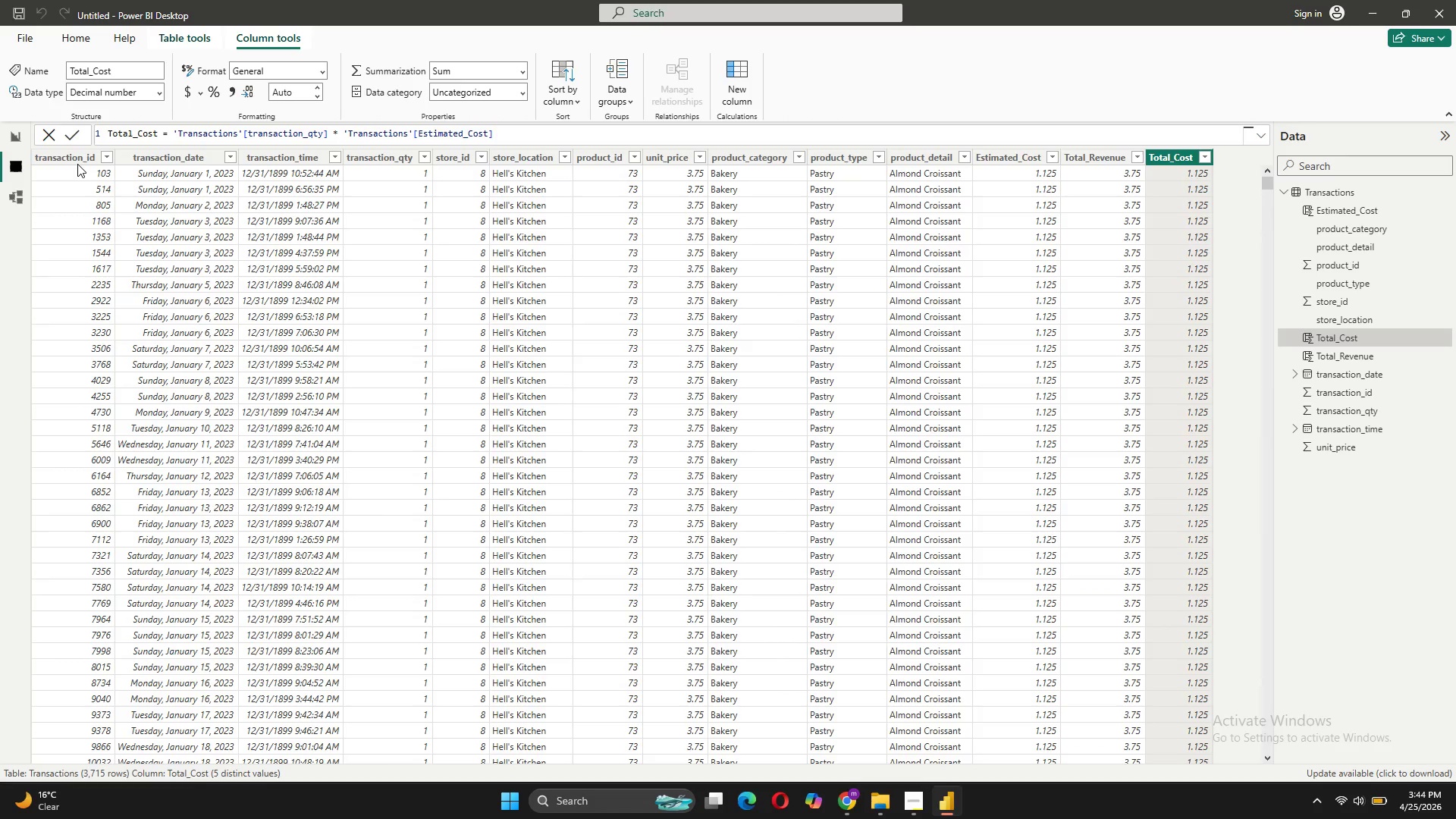 
left_click([77, 39])
 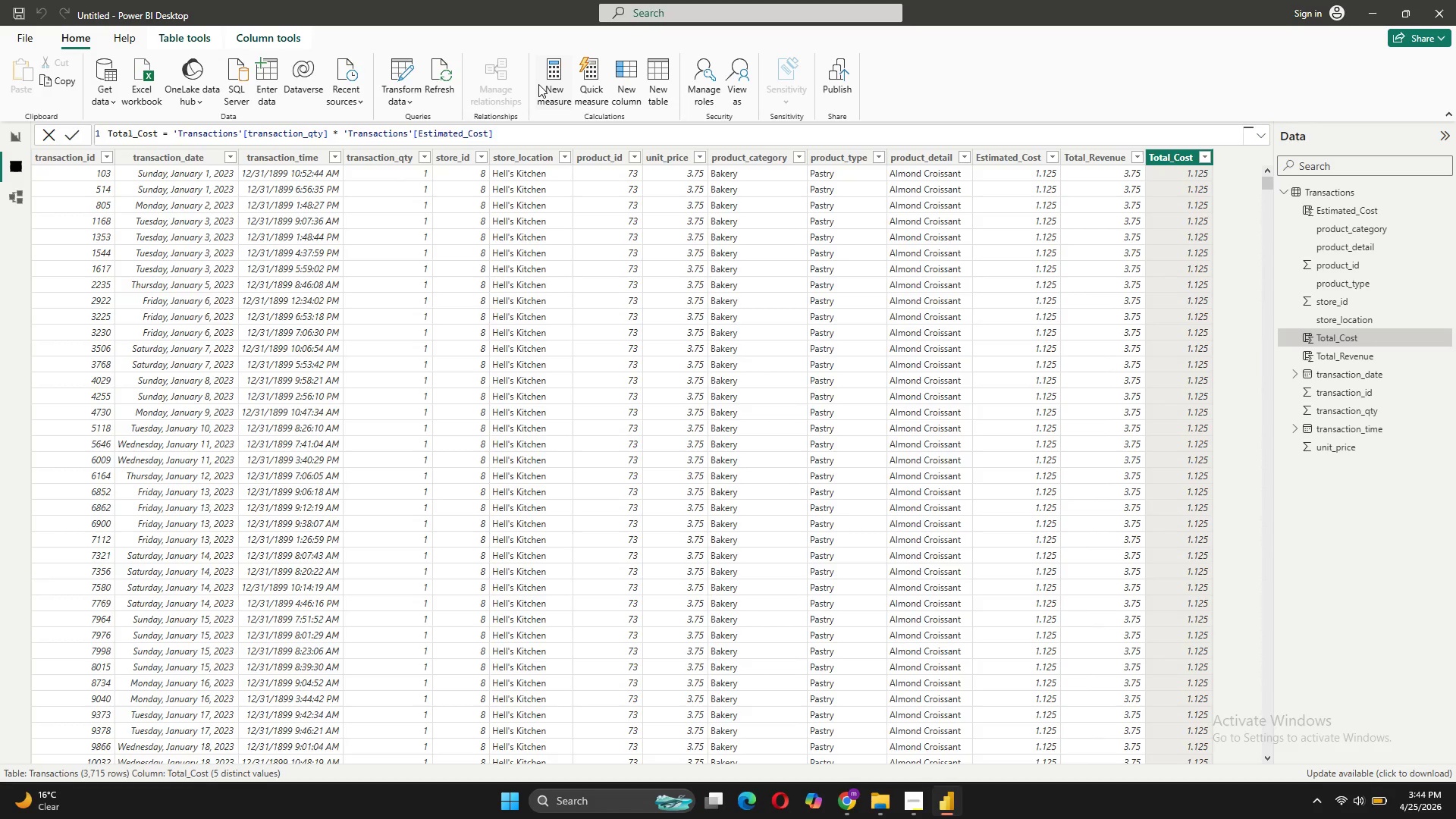 
left_click([557, 93])
 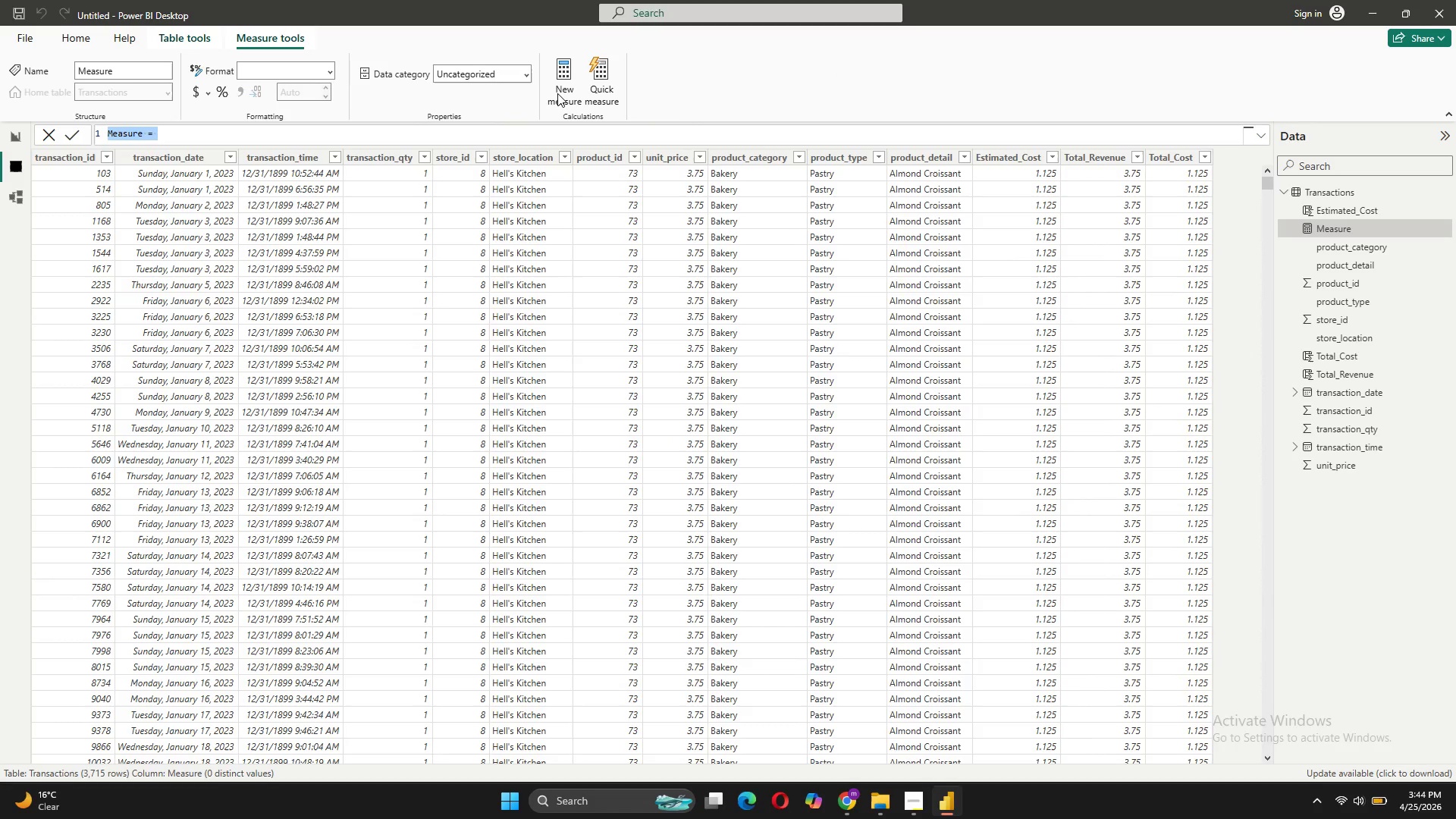 
wait(10.06)
 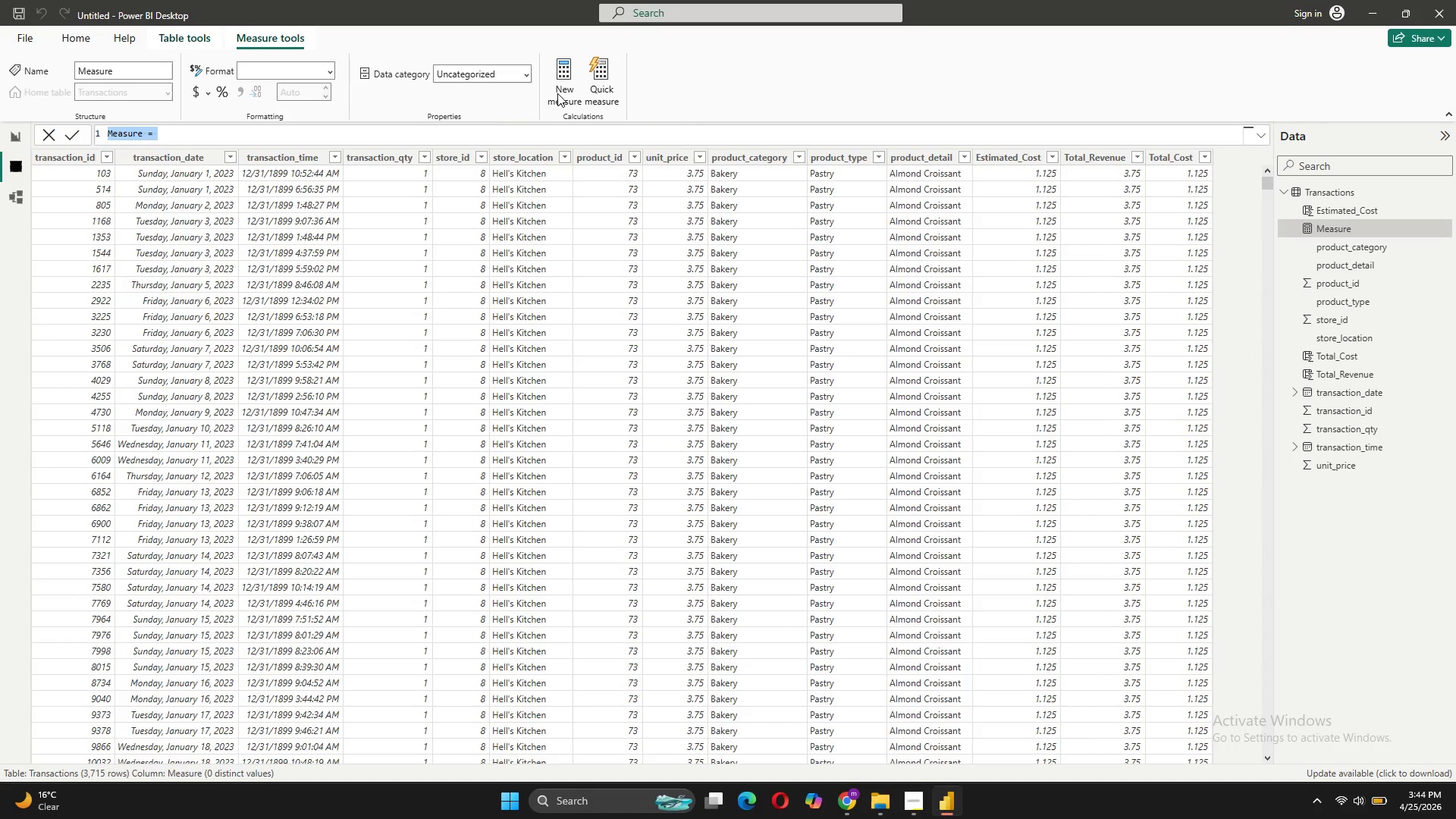 
type(t)
key(Backspace)
type(Total Revenue)
 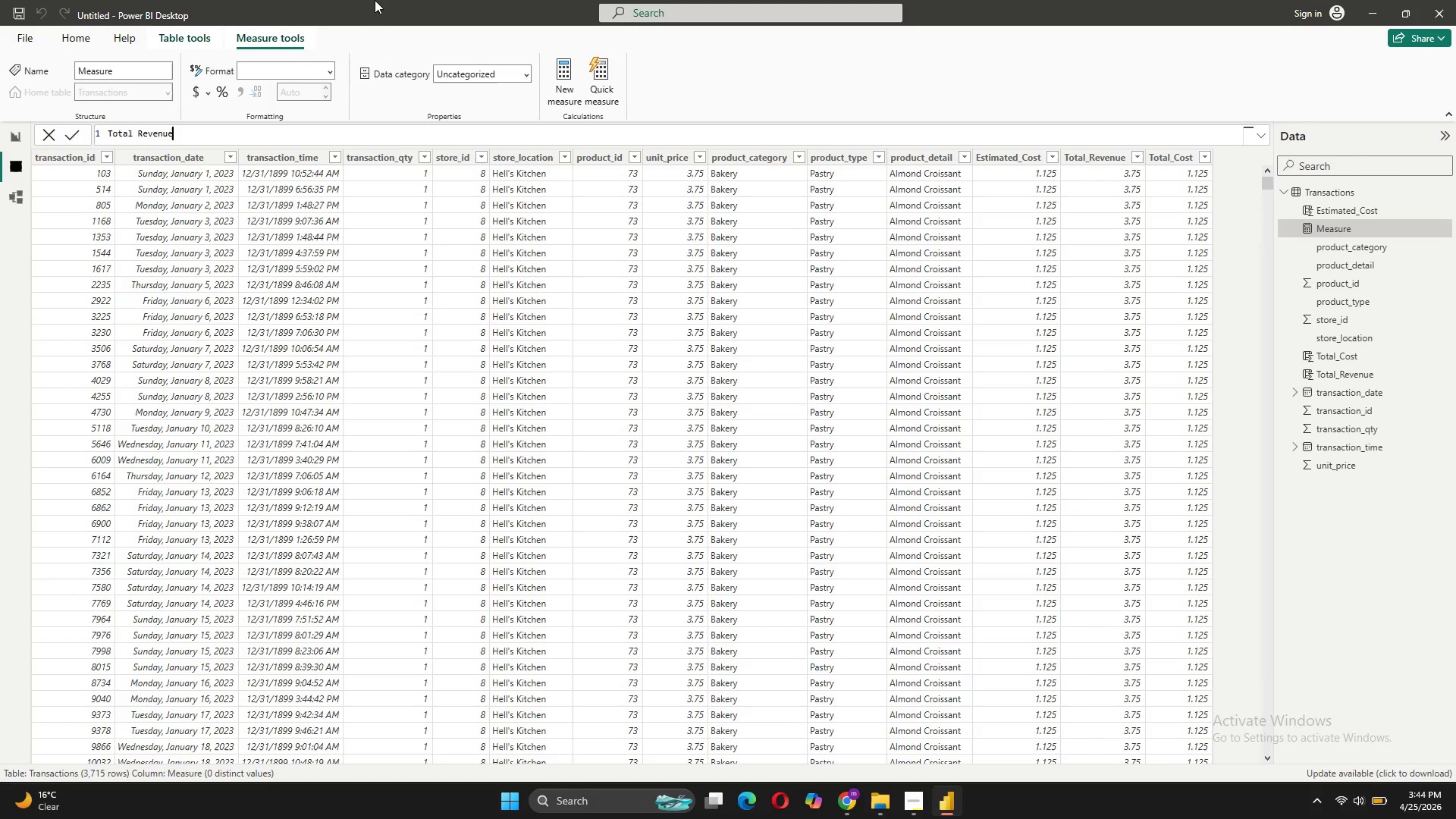 
type( = SUM)
 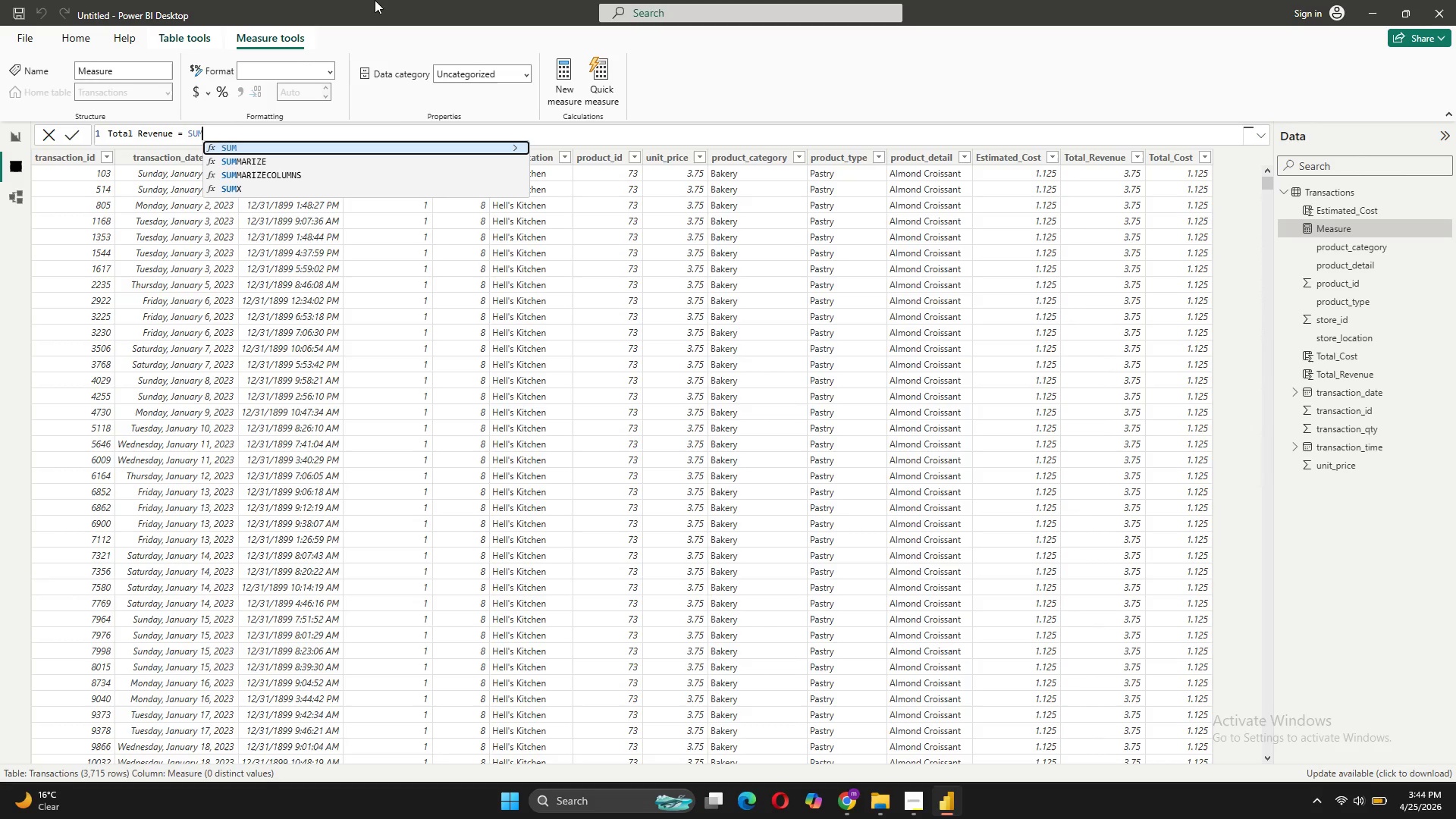 
key(Shift+9)
 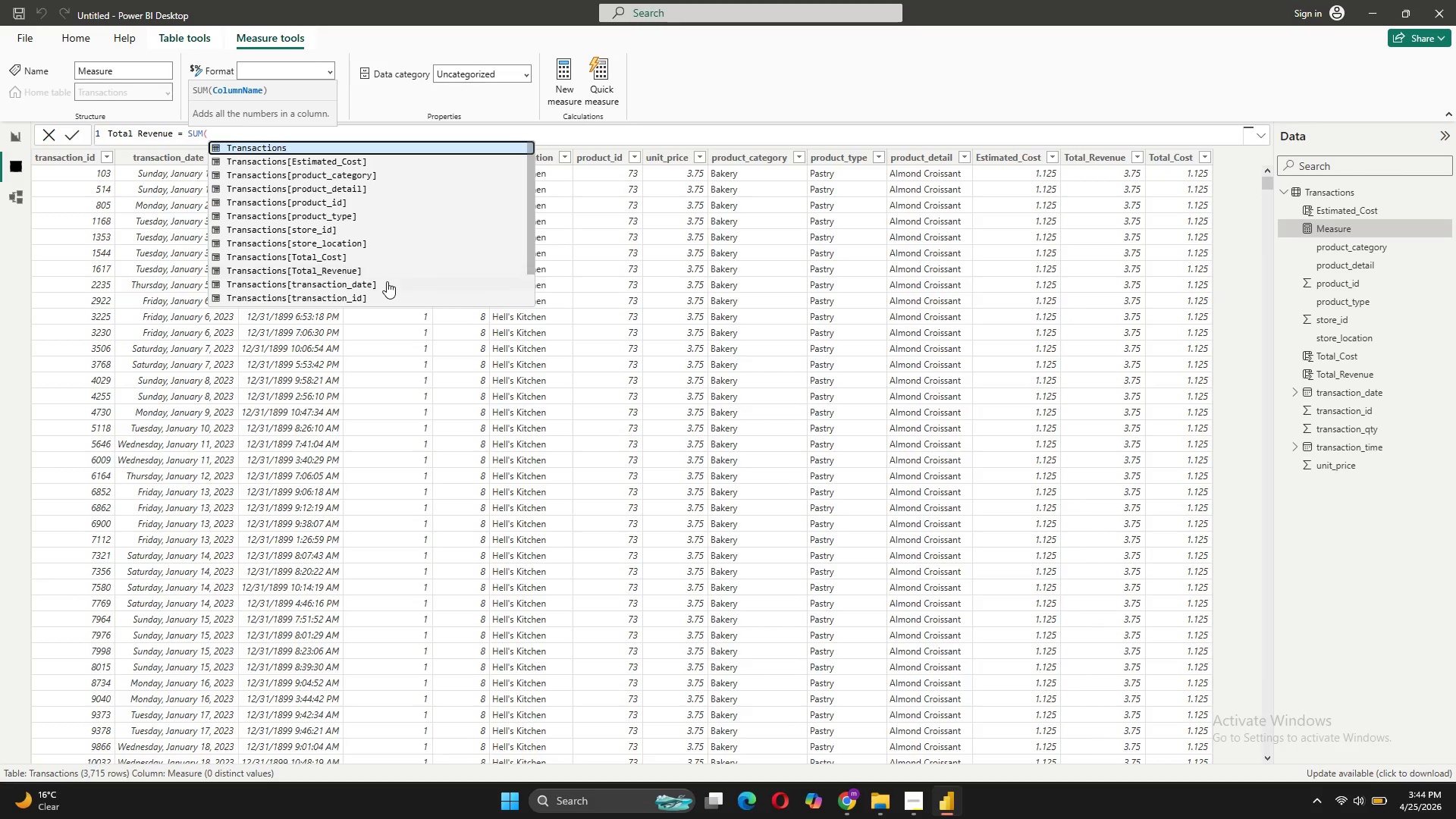 
wait(5.08)
 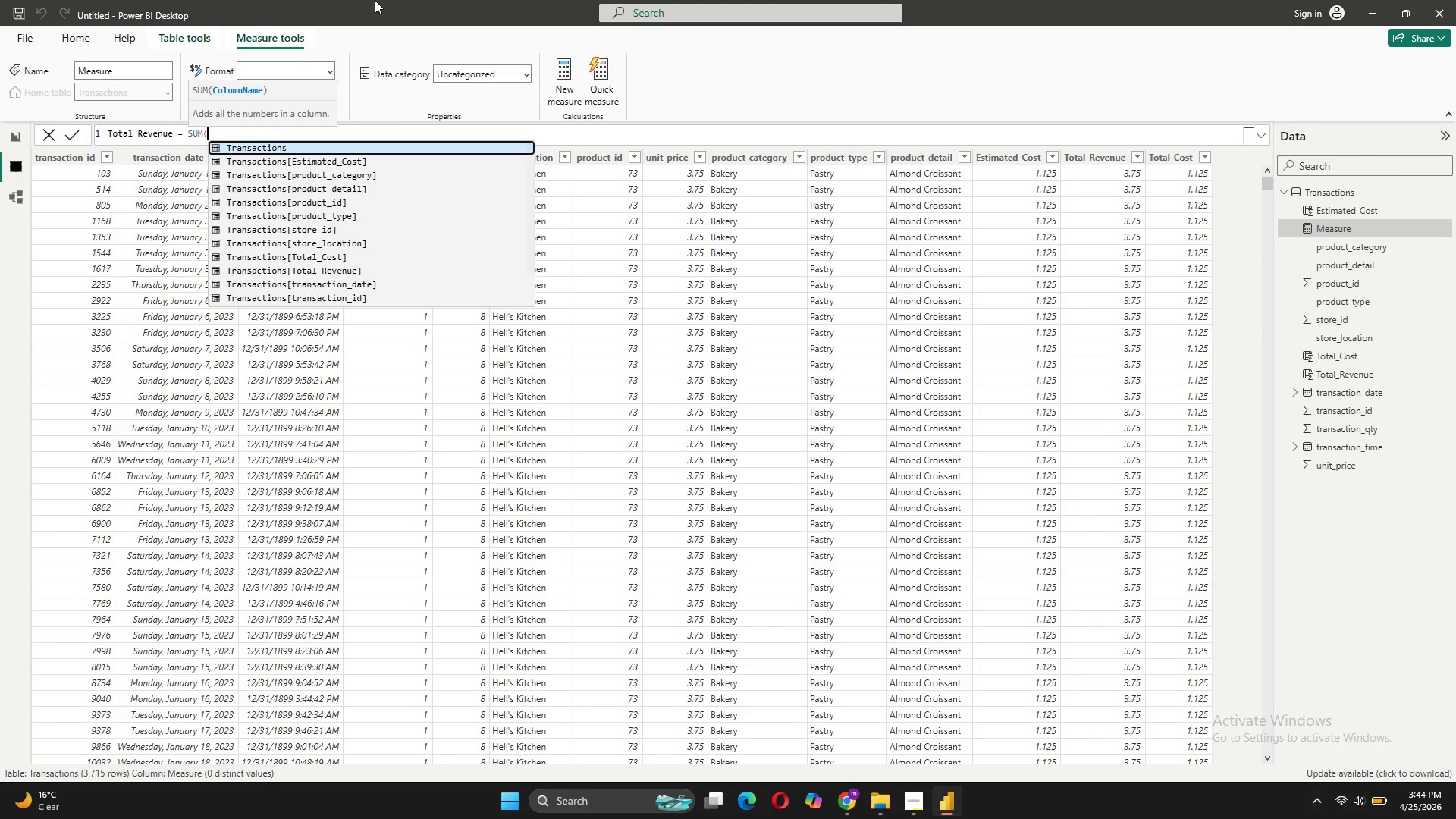 
left_click([347, 273])
 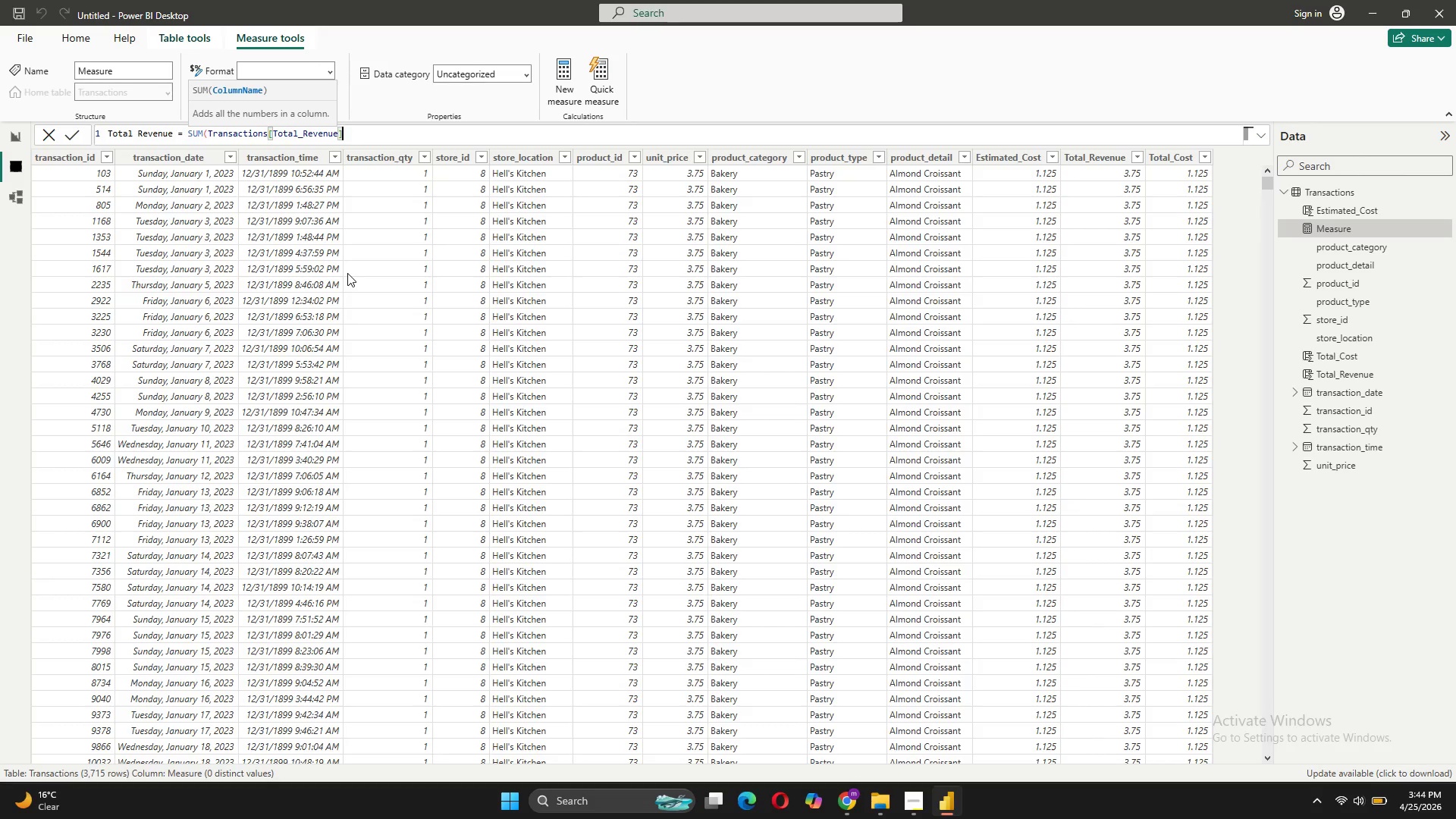 
key(Shift+0)
 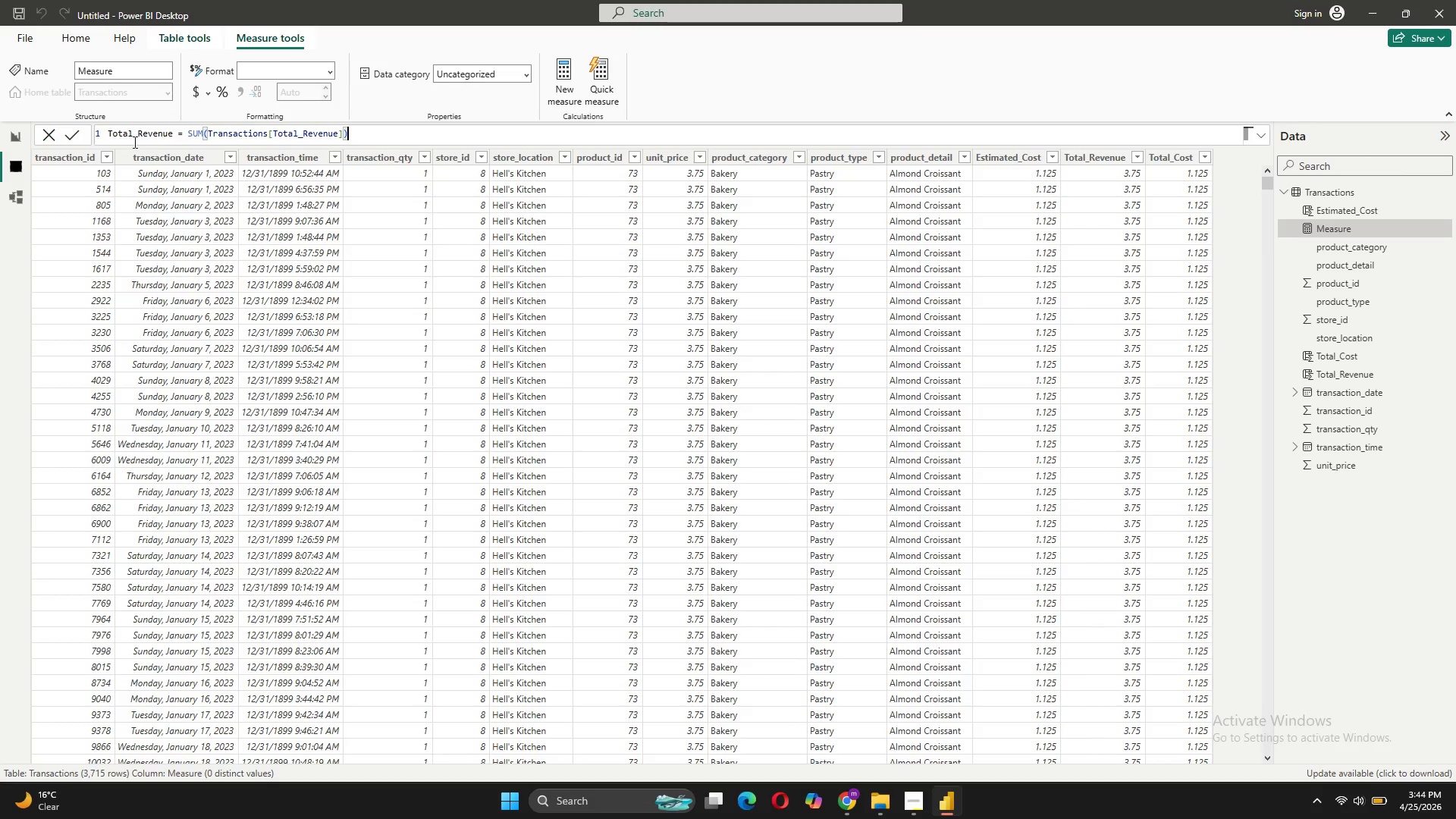 
left_click([64, 137])
 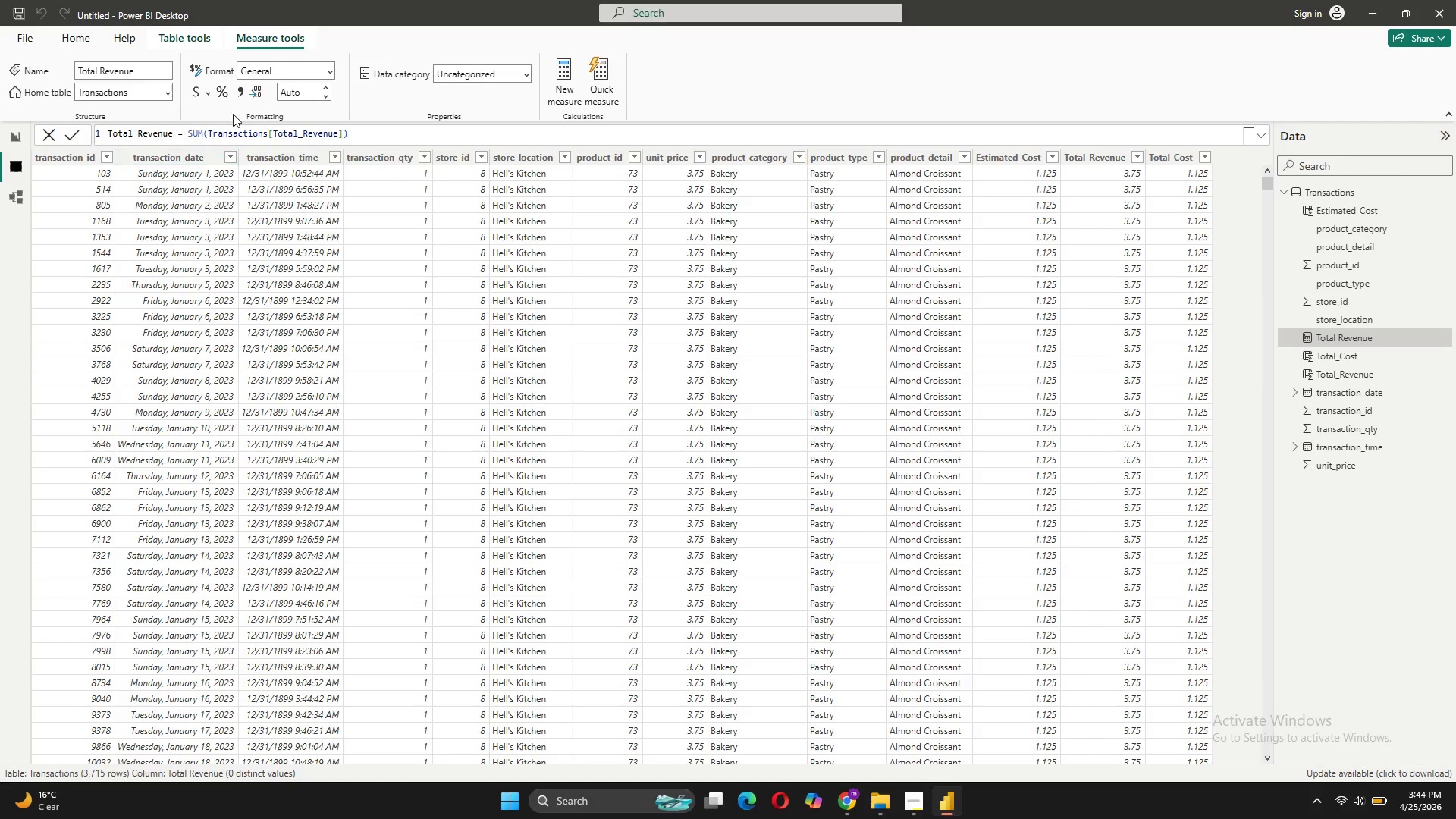 
wait(7.97)
 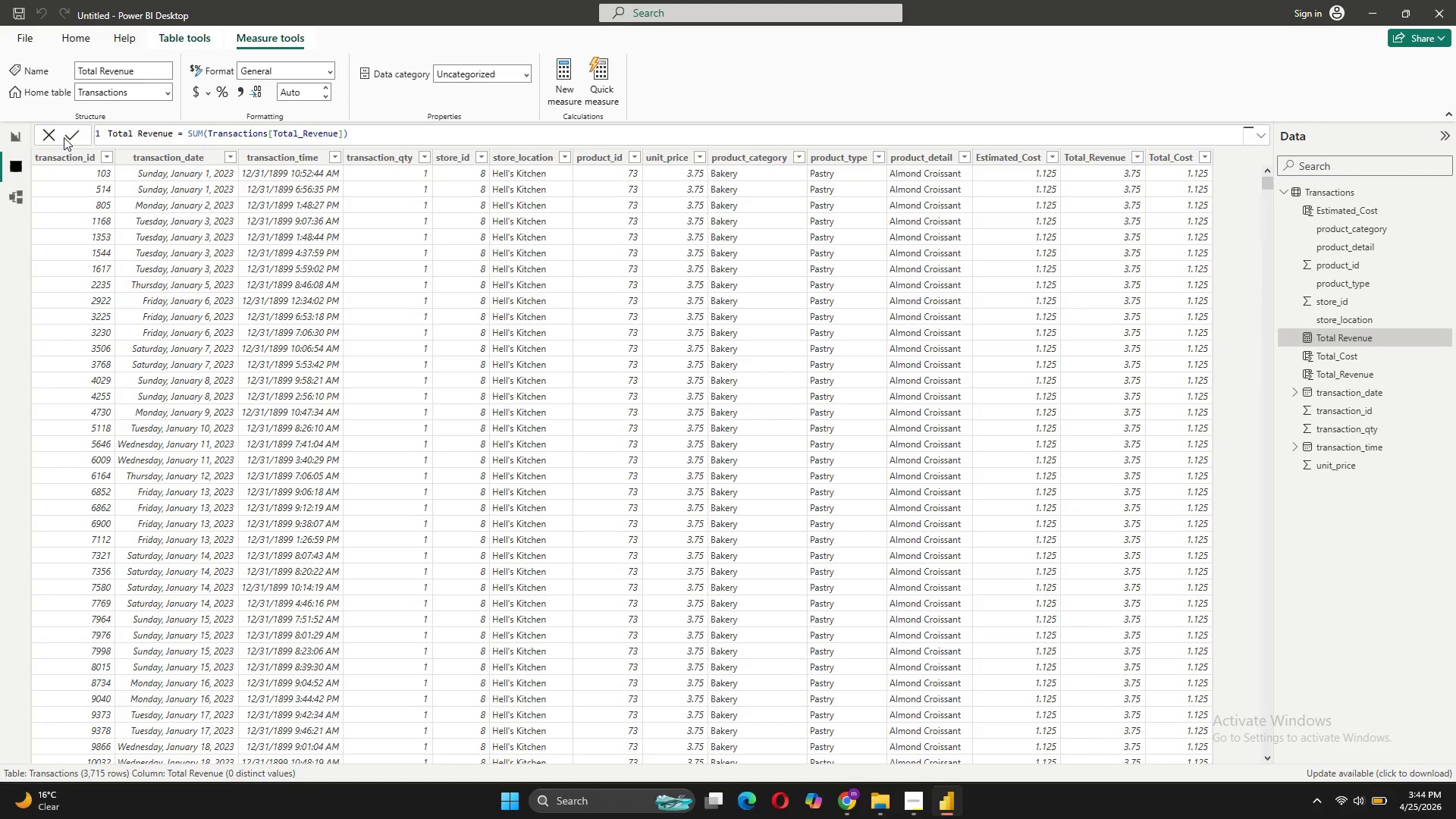 
left_click([564, 86])
 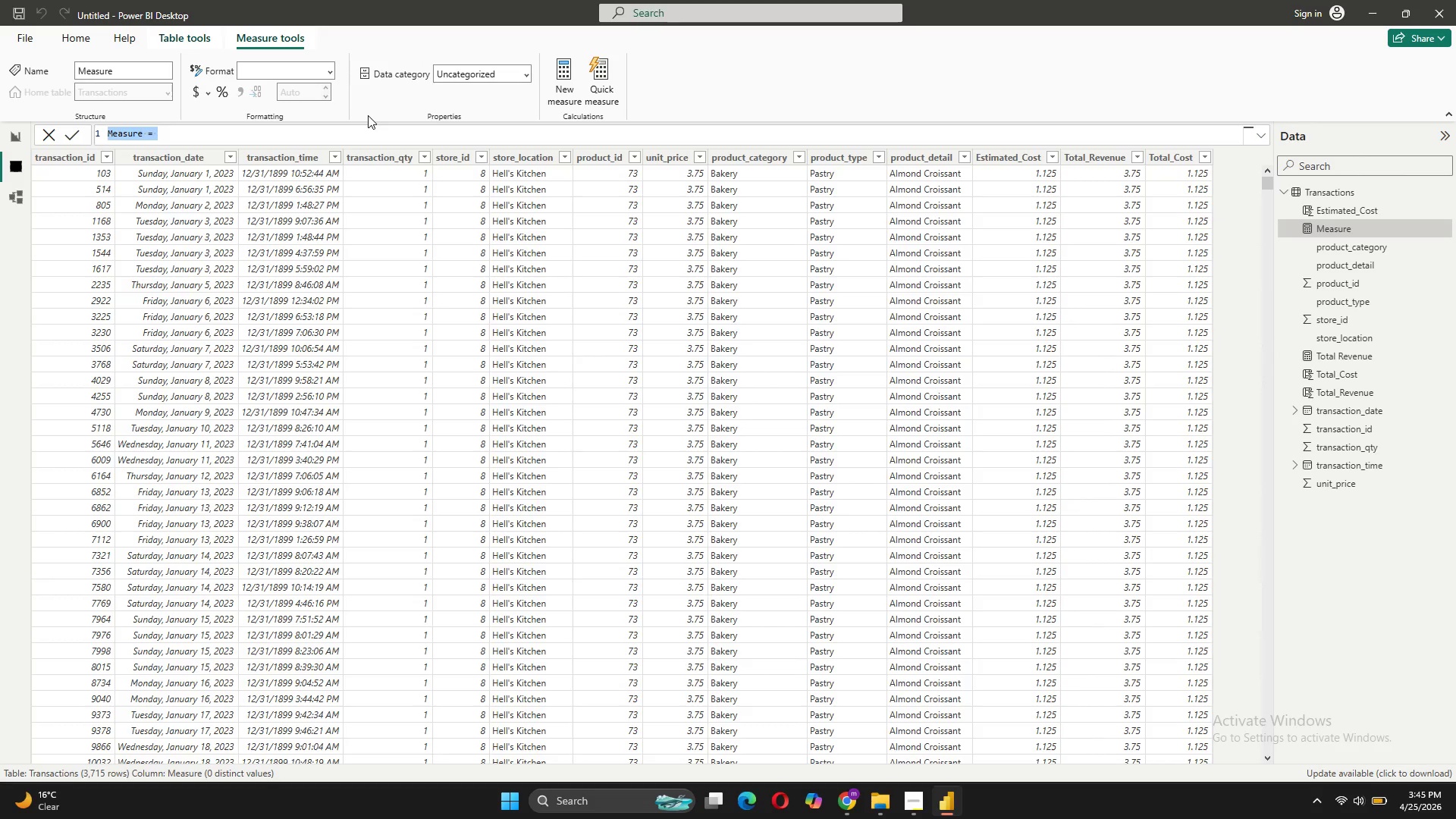 
type(Total_Cost )
 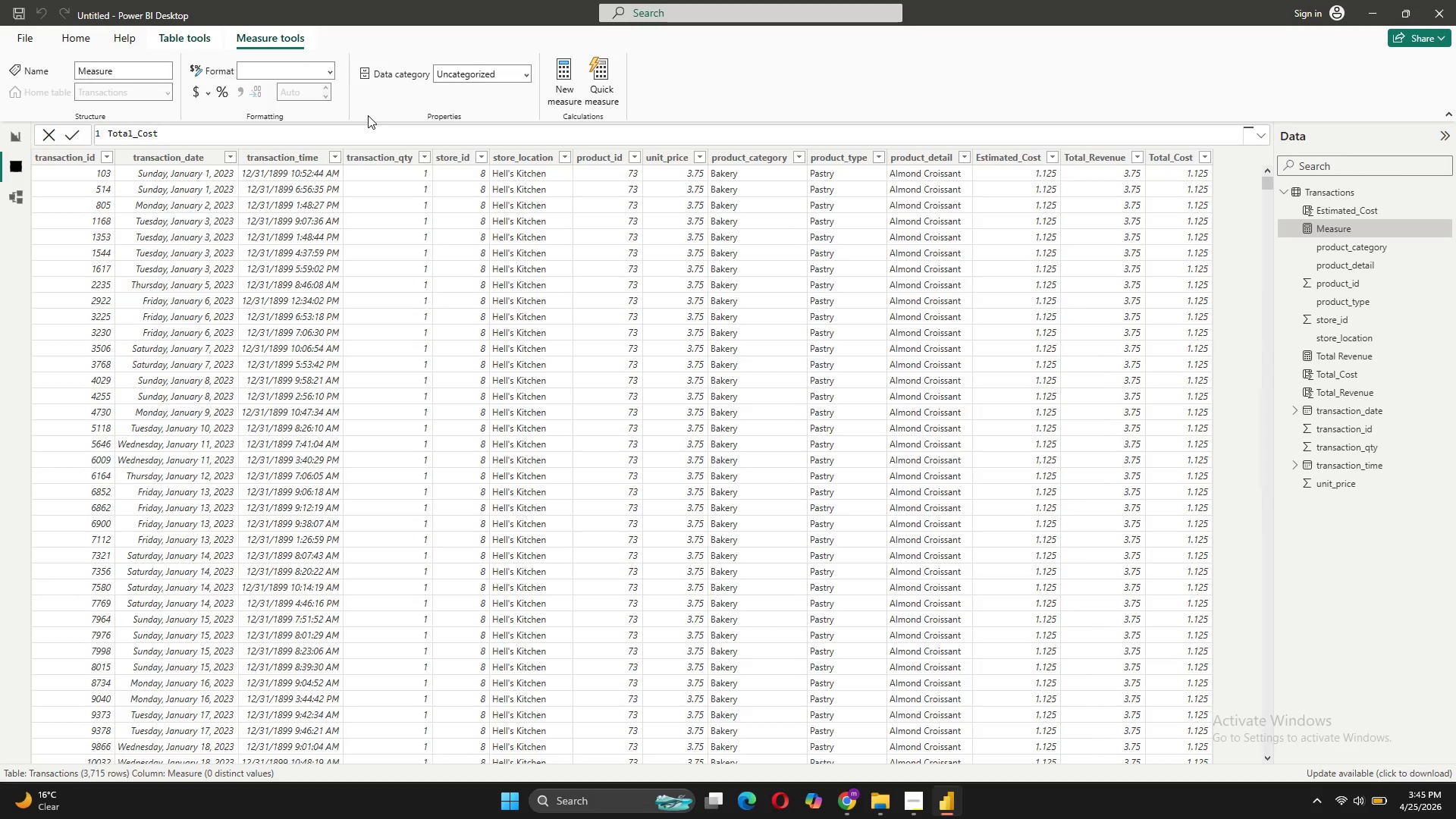 
key(ArrowLeft)
 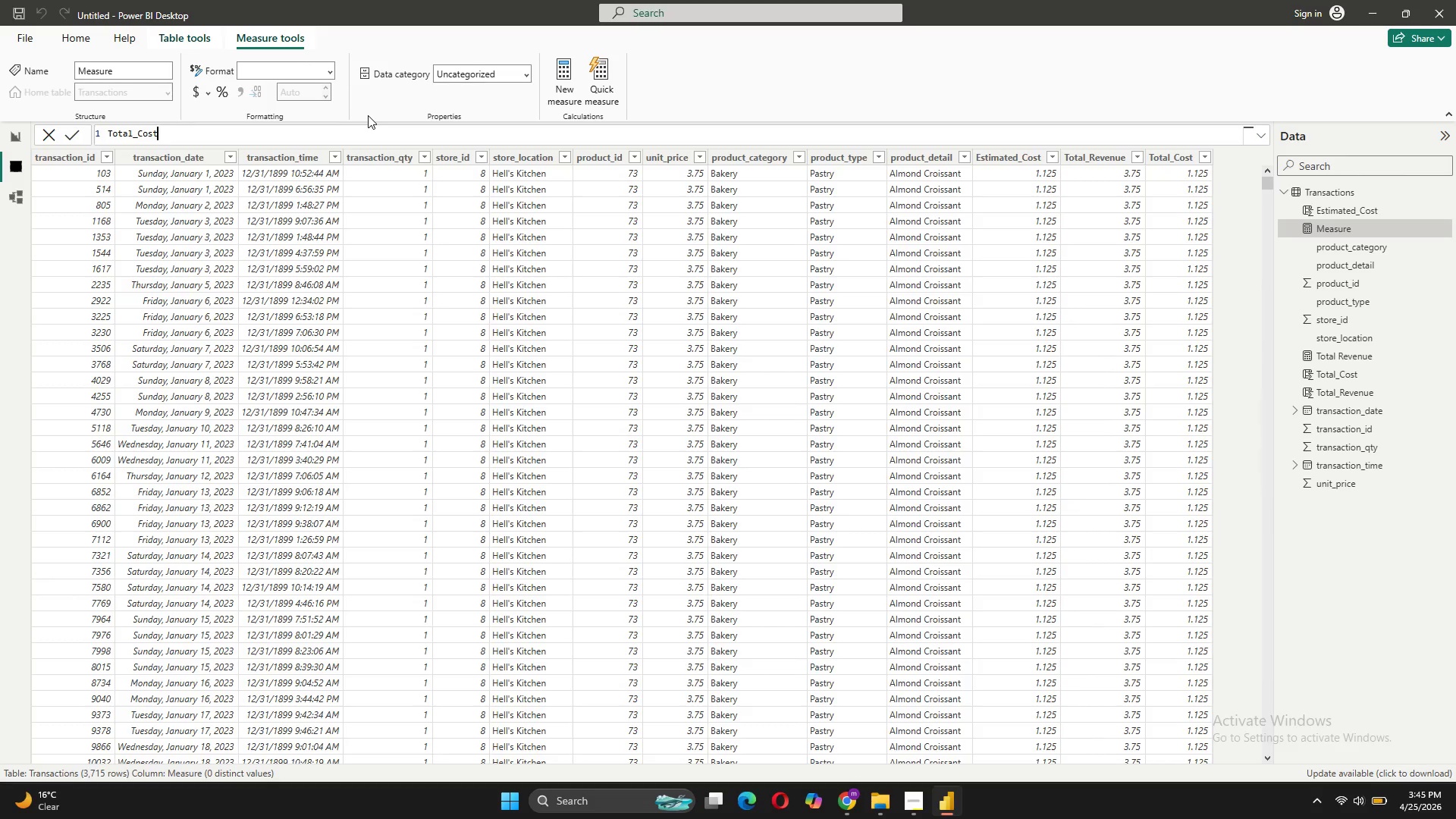 
key(ArrowLeft)
 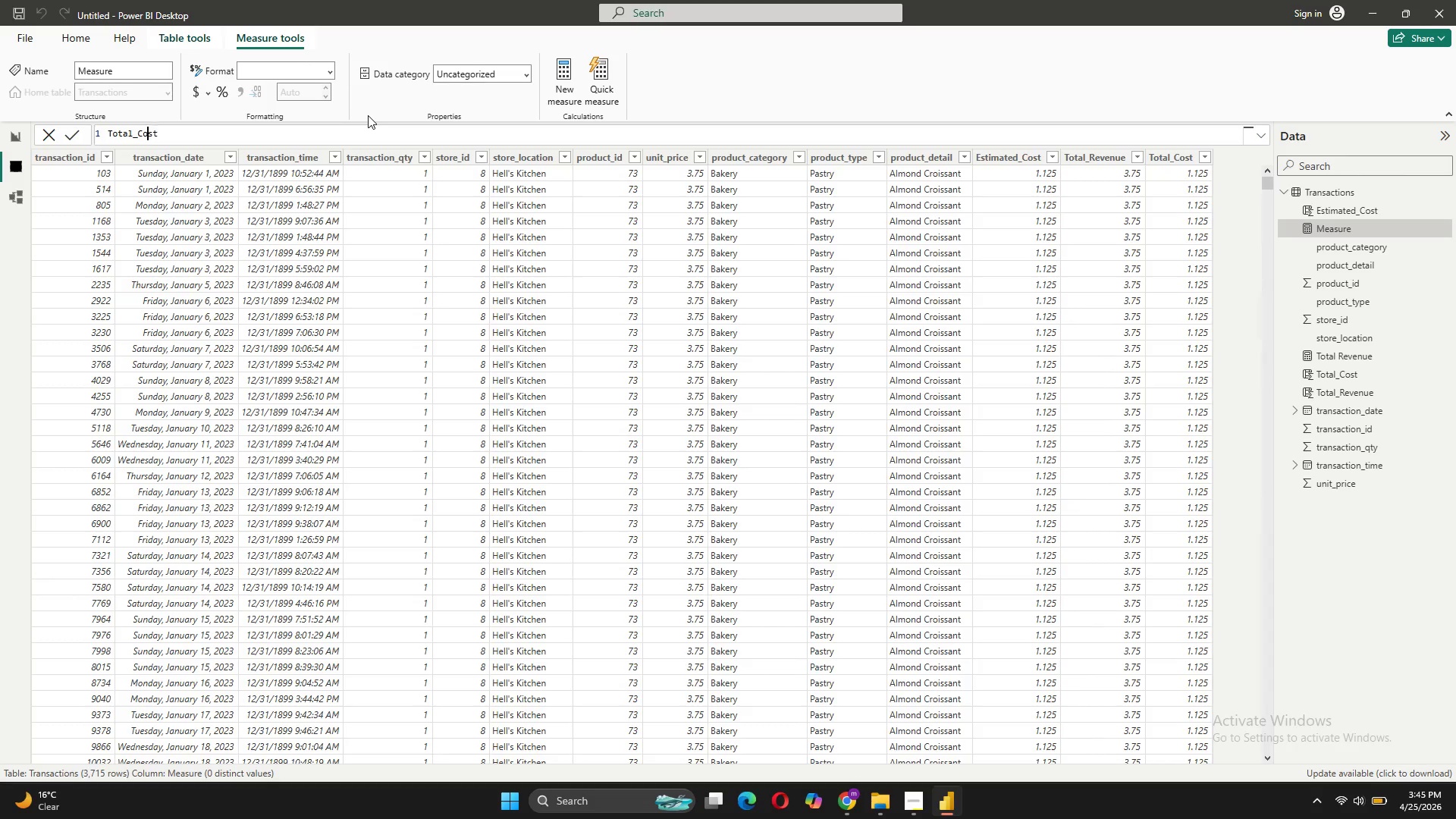 
key(ArrowLeft)
 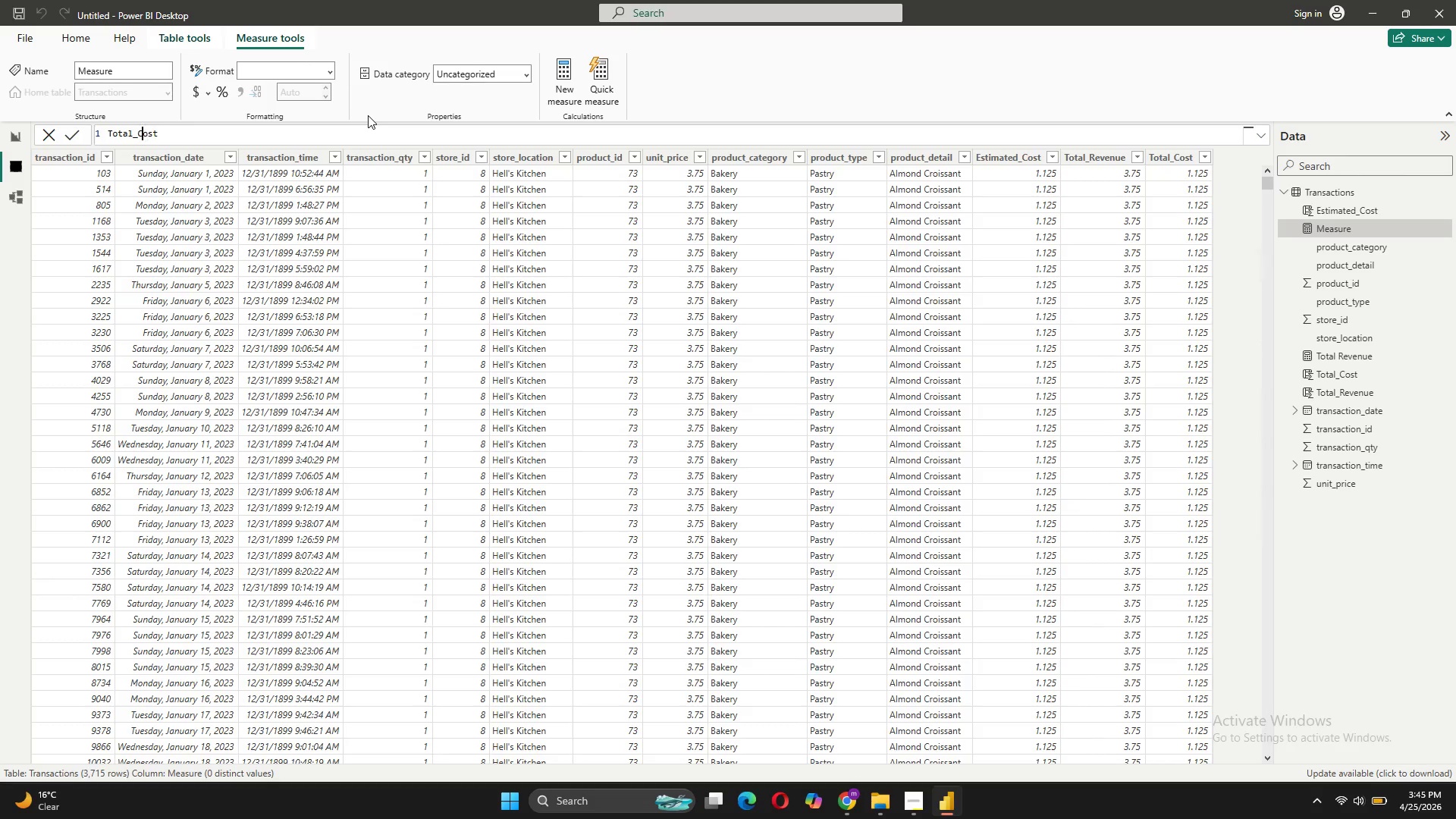 
key(ArrowLeft)
 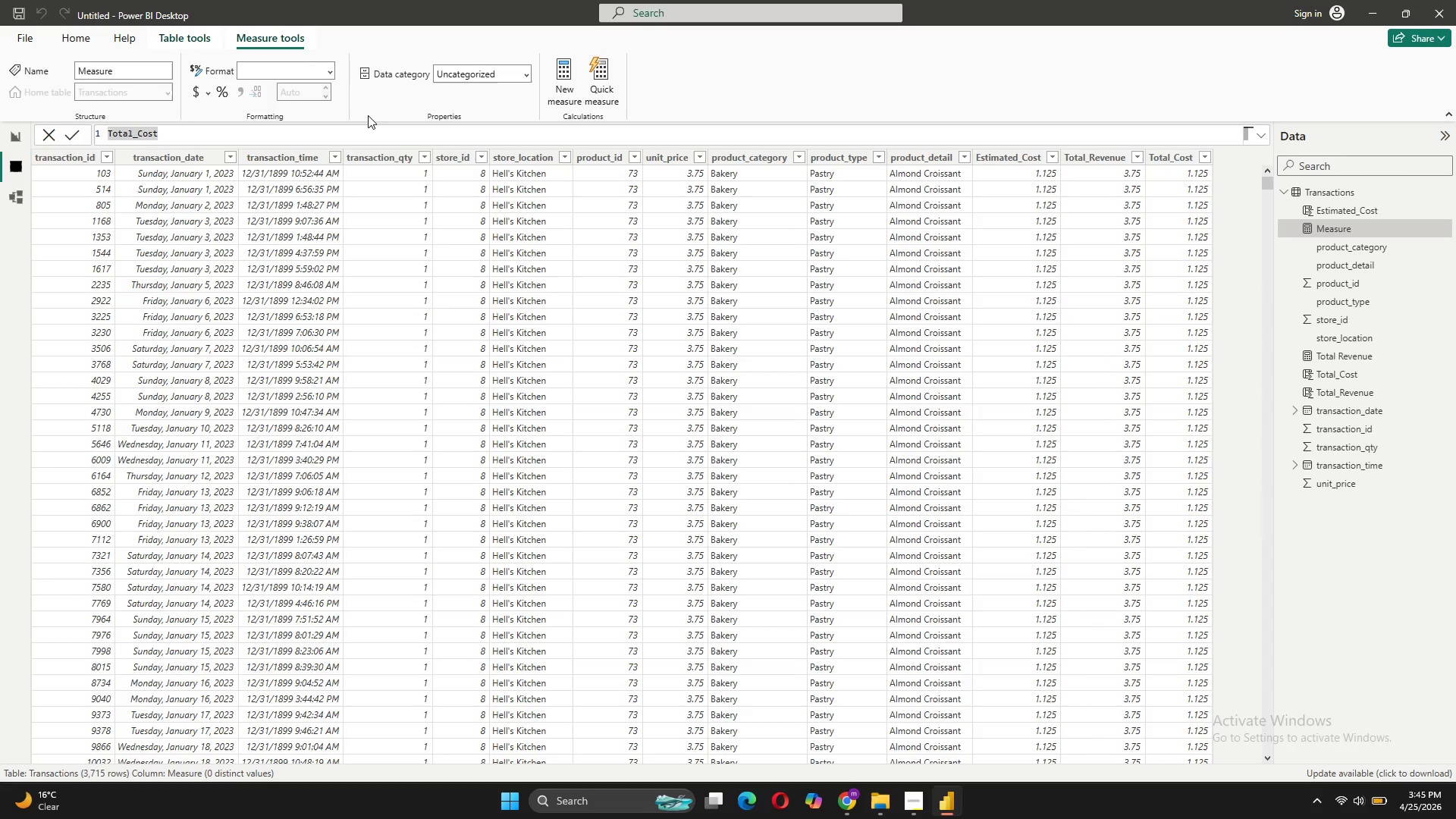 
key(ArrowLeft)
 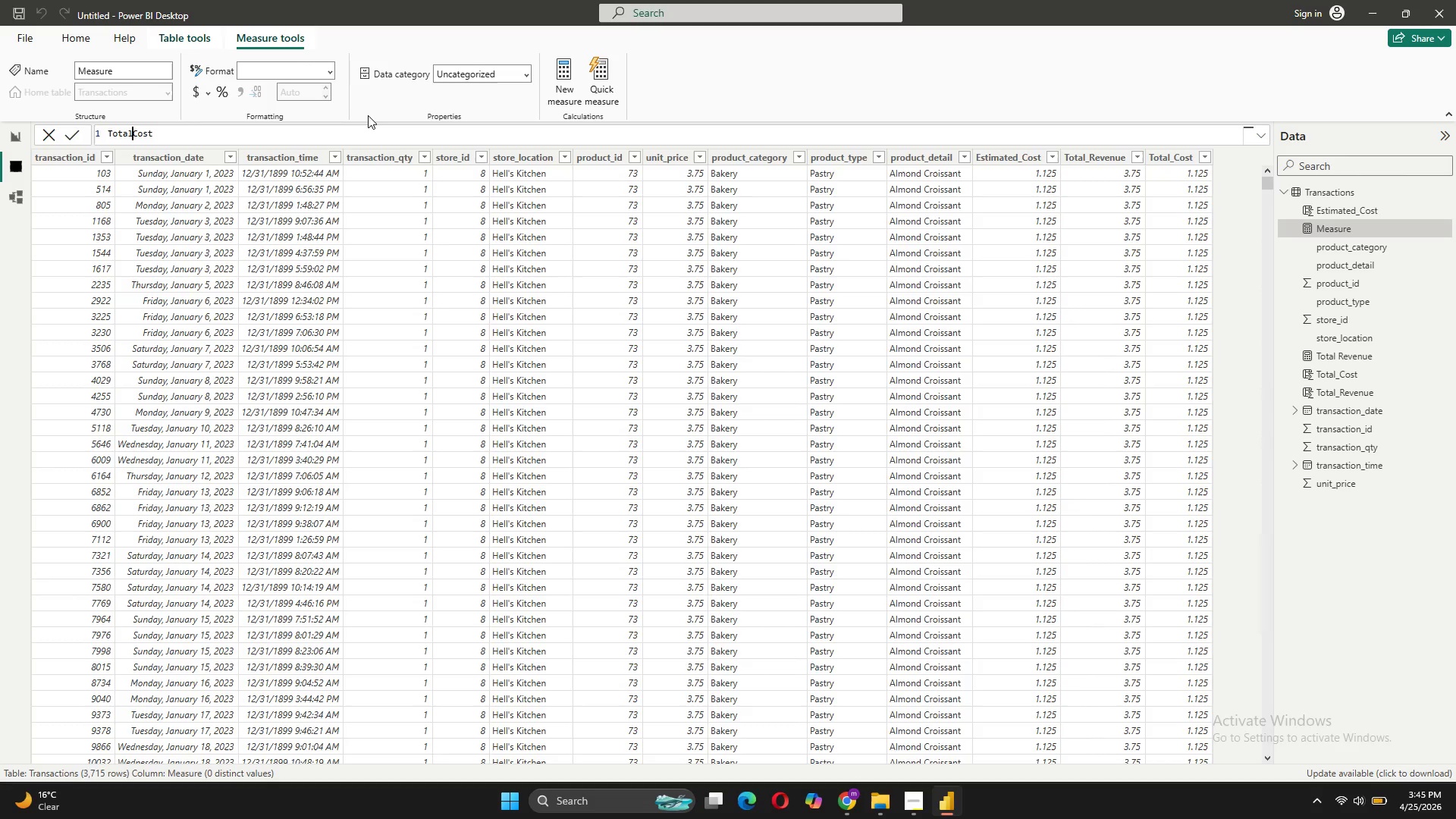 
key(Backspace)
 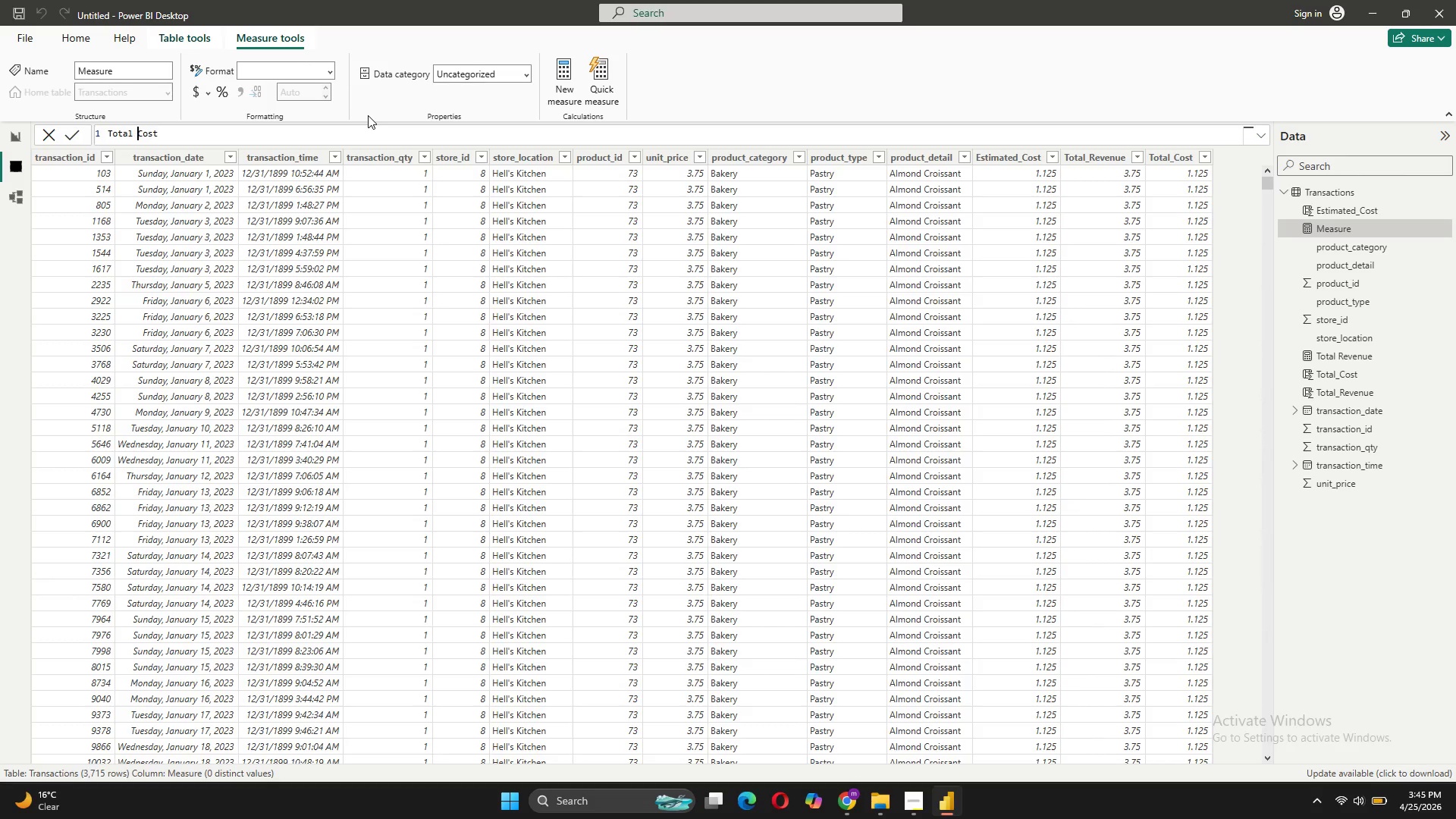 
key(Space)
 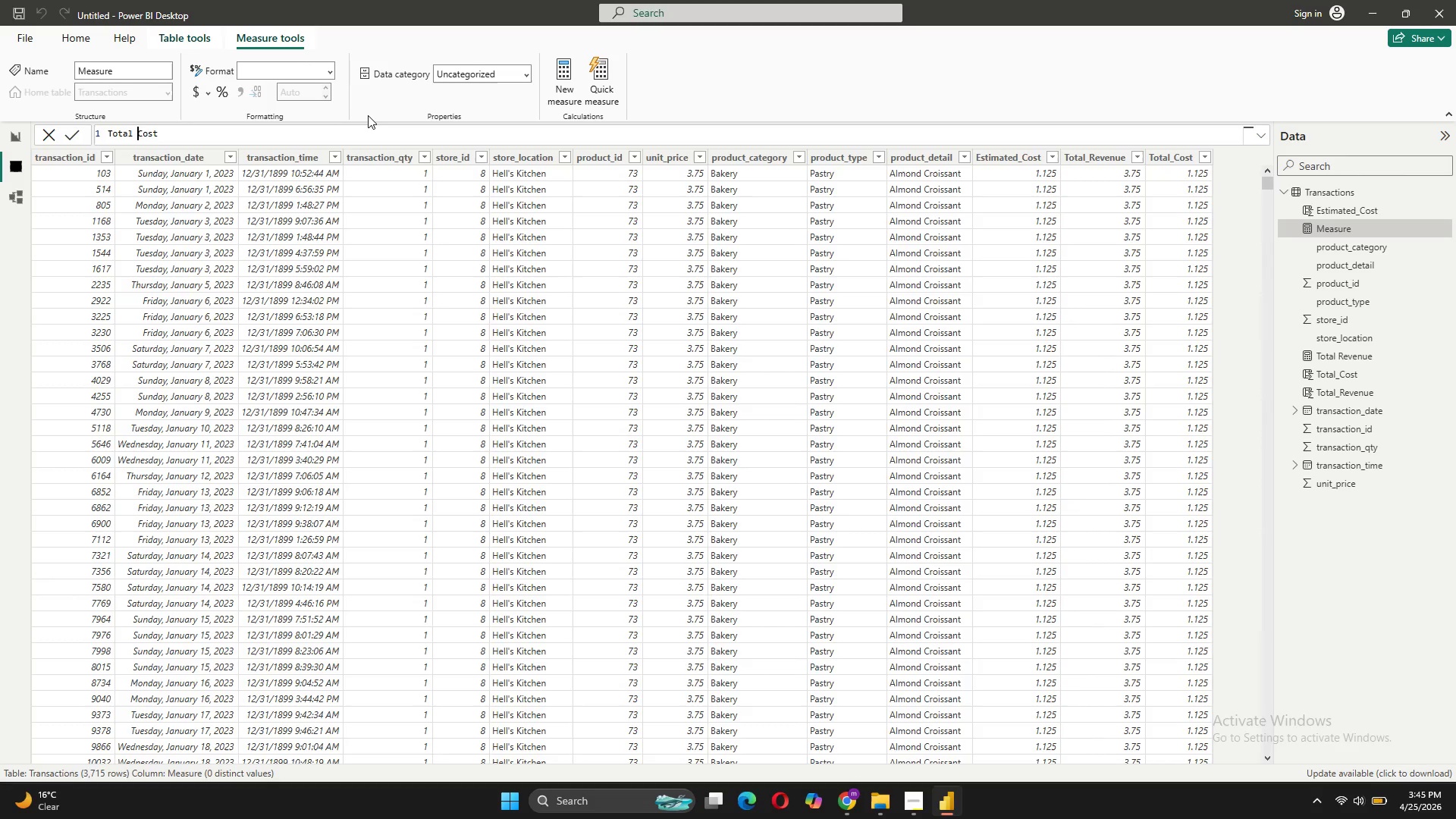 
key(ArrowRight)
 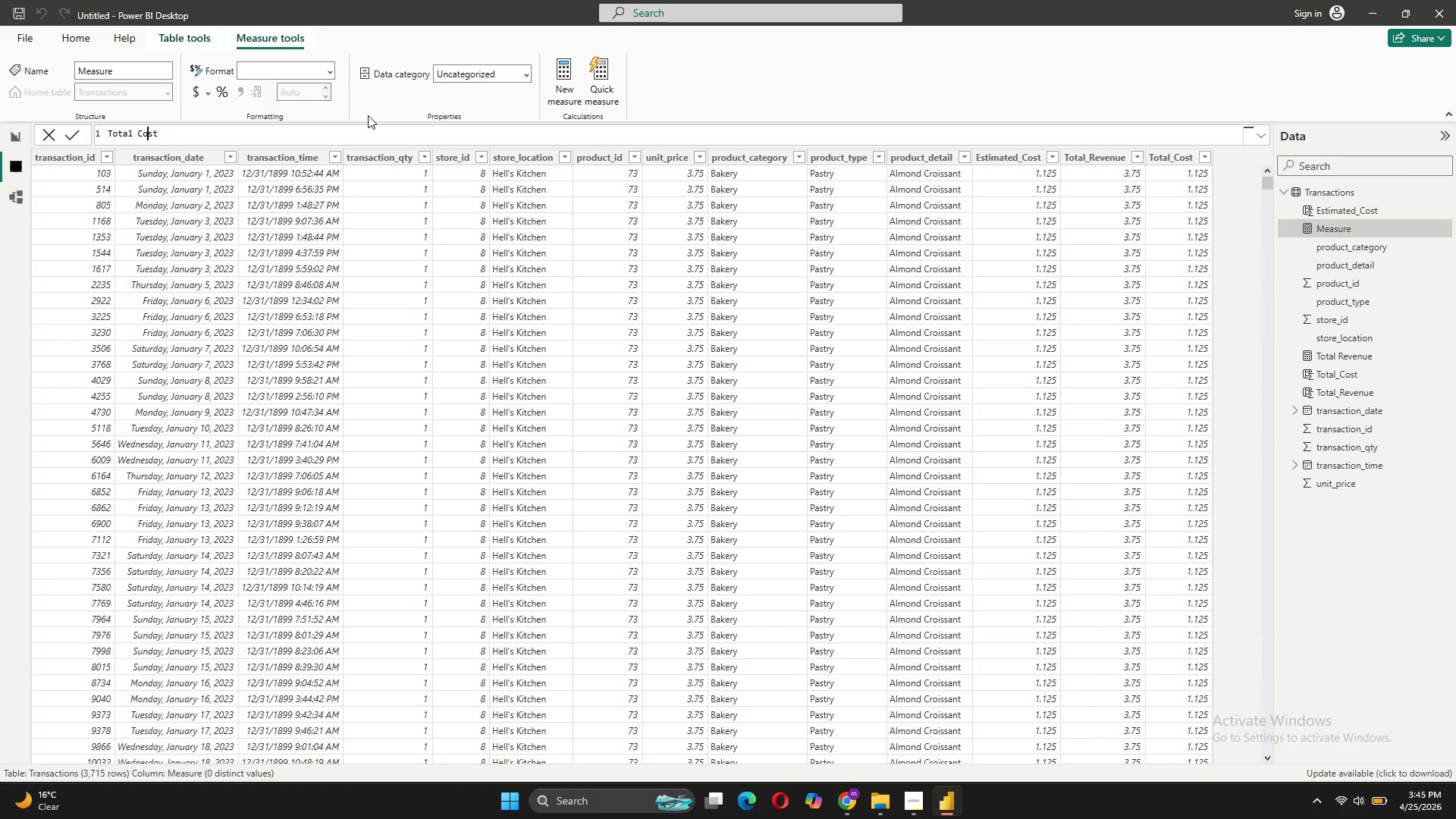 
key(ArrowRight)
 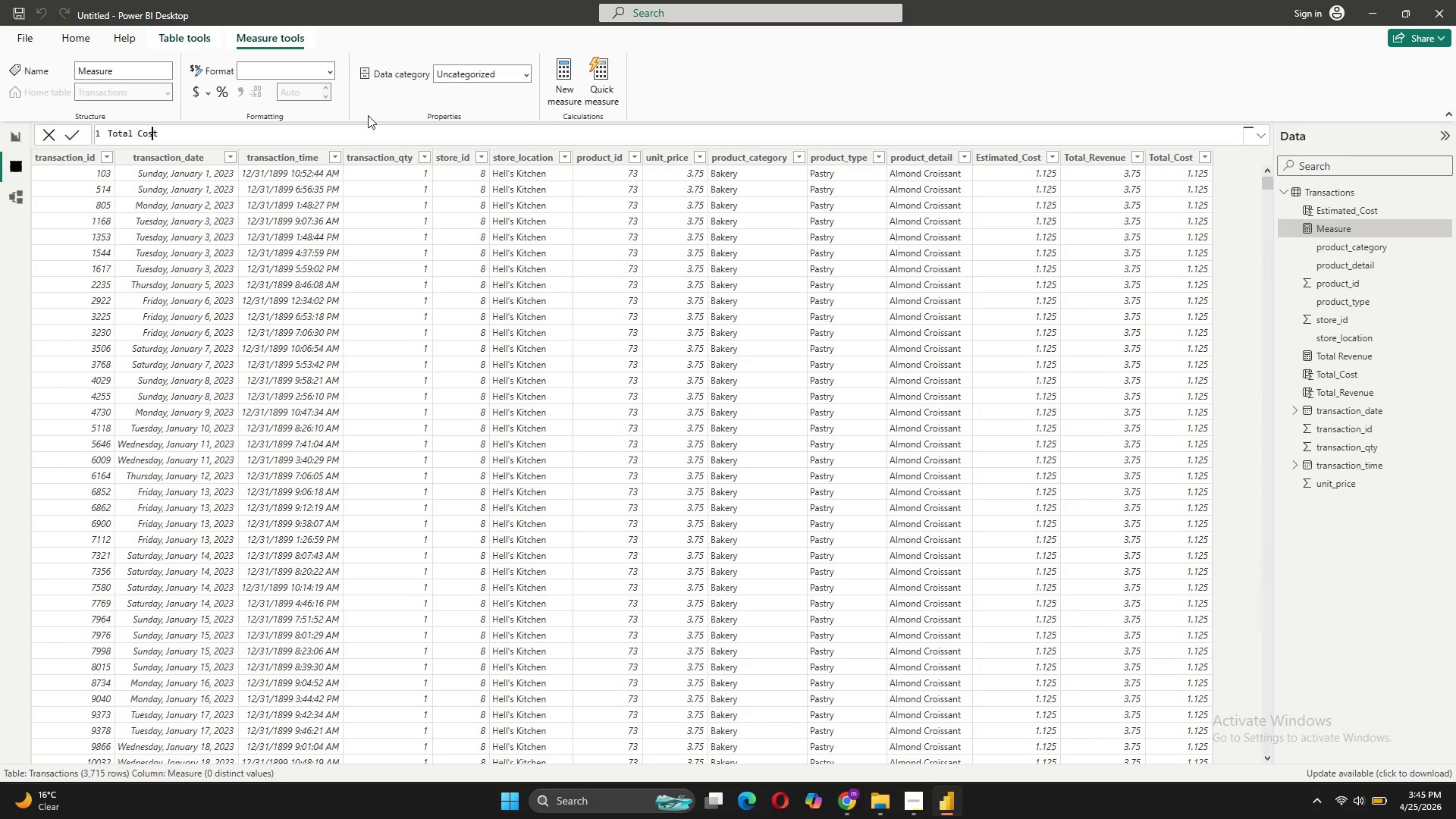 
key(ArrowRight)
 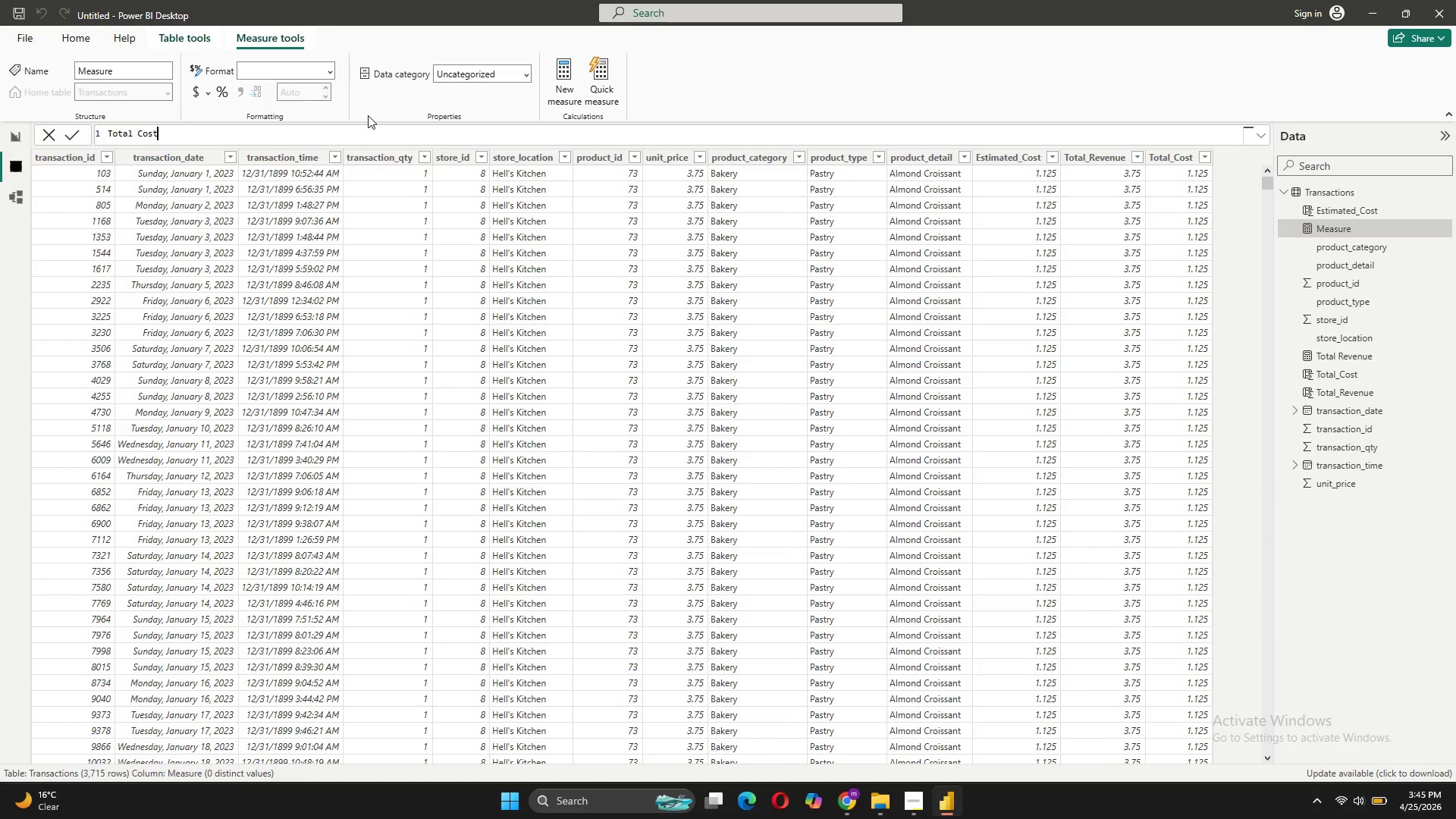 
key(ArrowRight)
 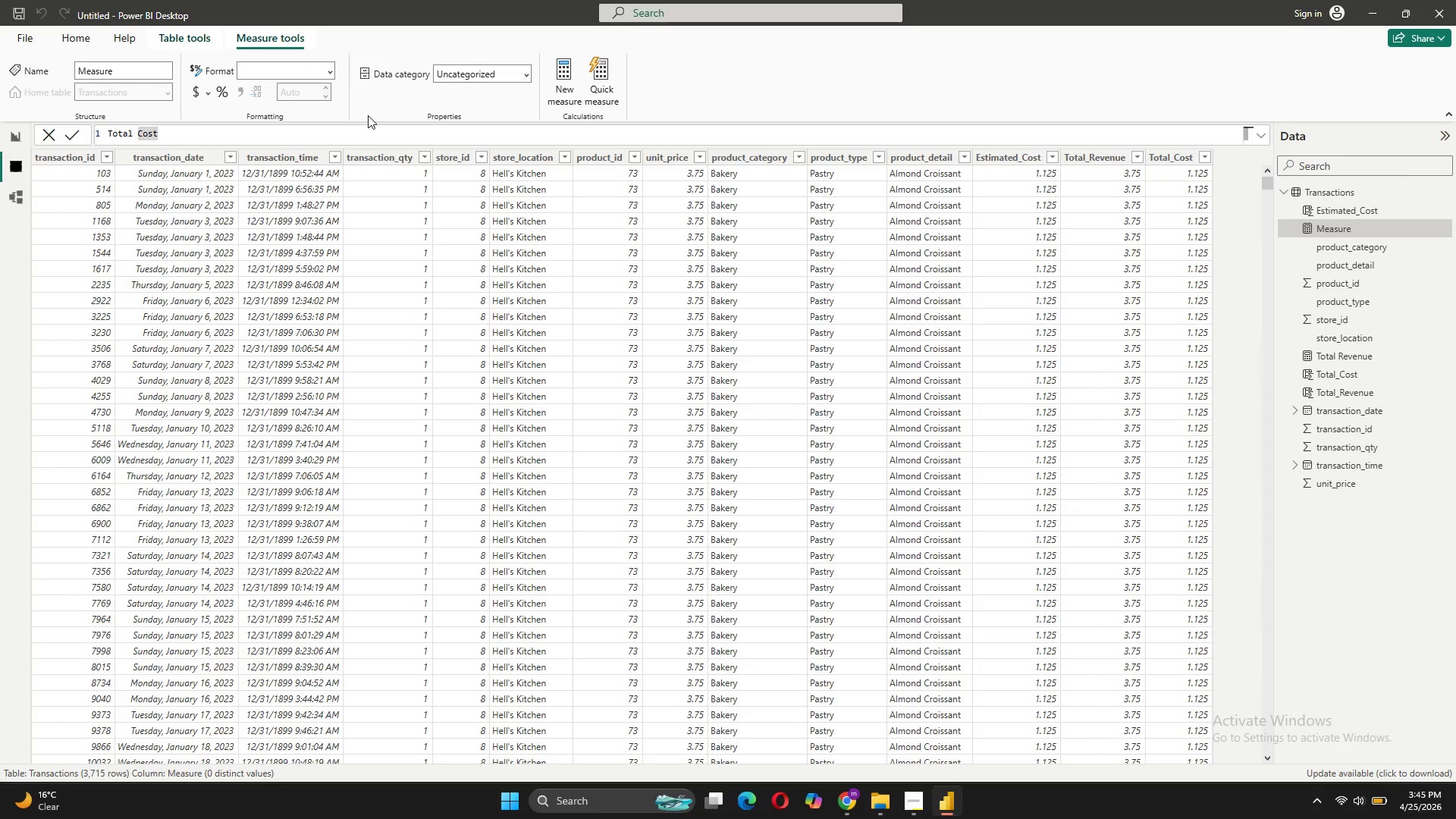 
type( = SUM)
 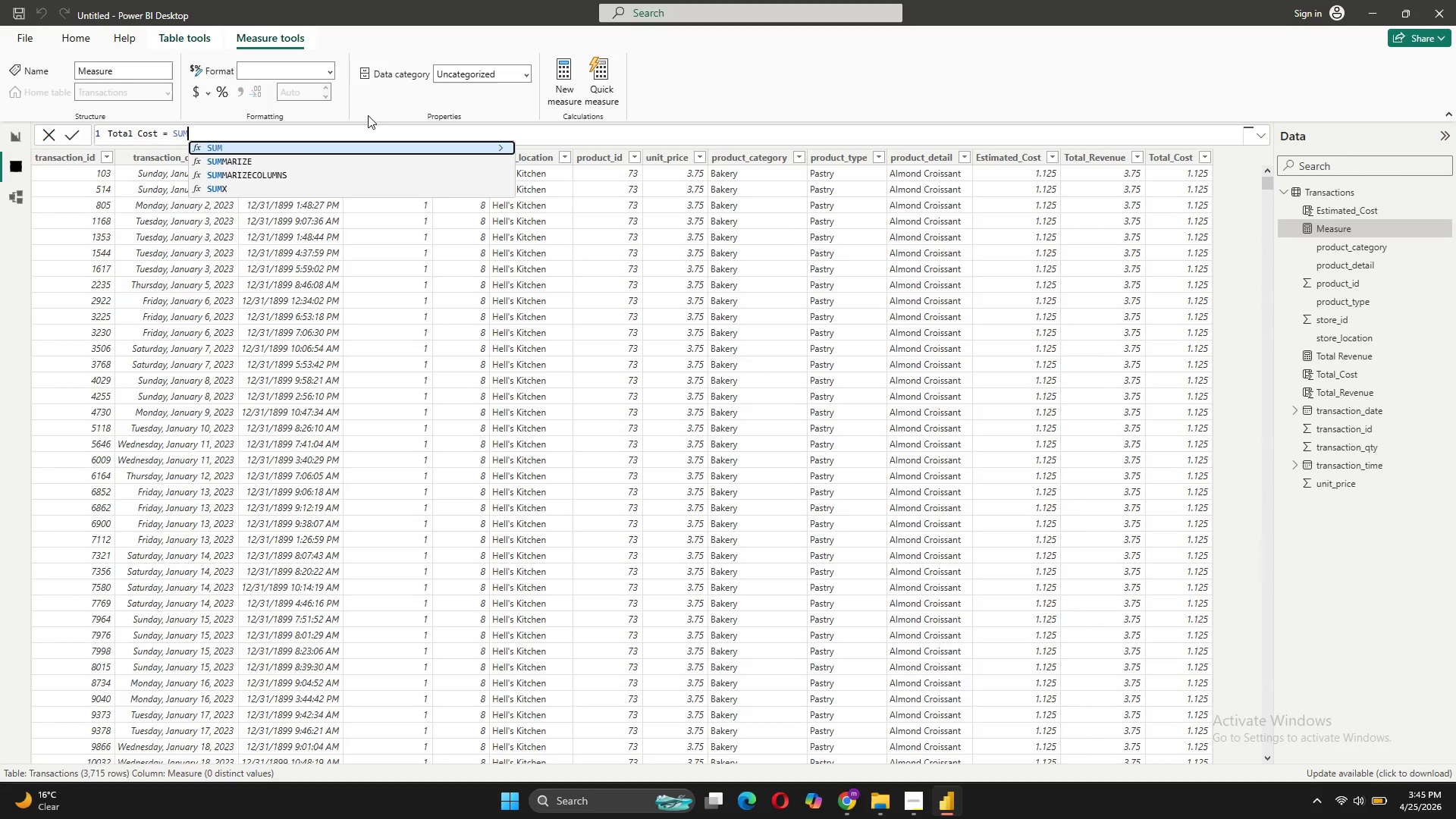 
key(Shift+9)
 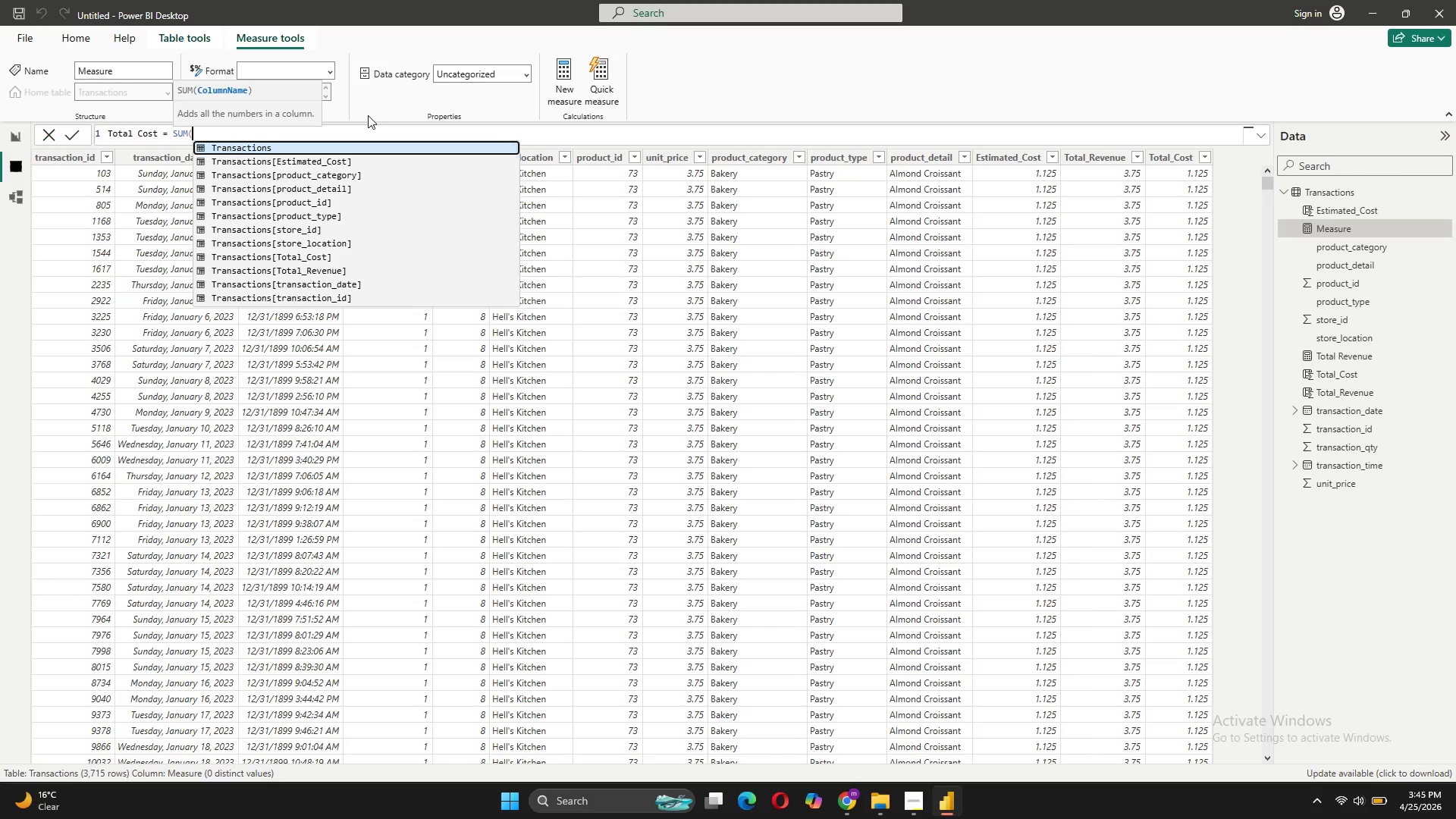 
key(Quote)
 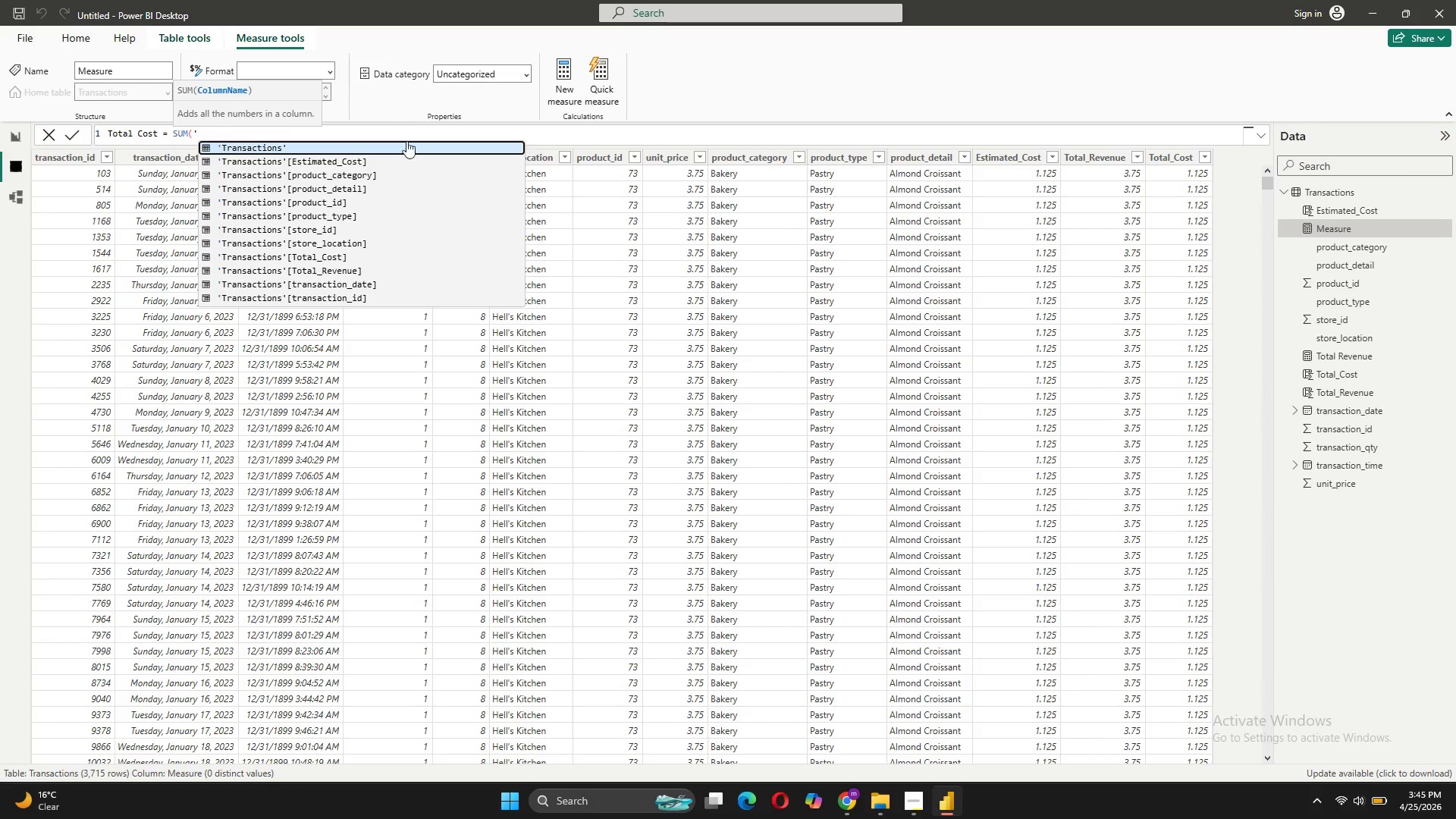 
left_click([366, 263])
 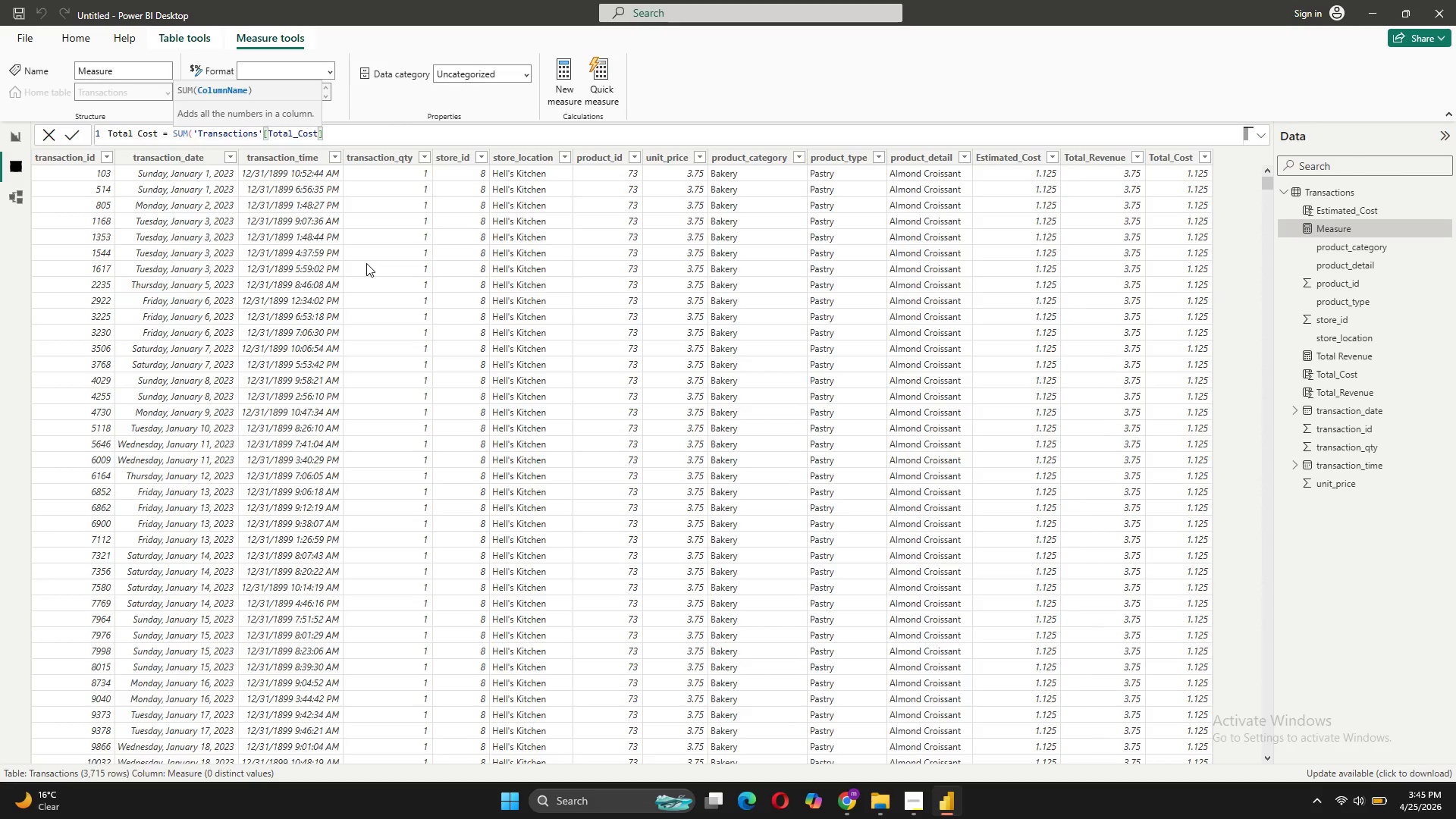 
key(Shift+0)
 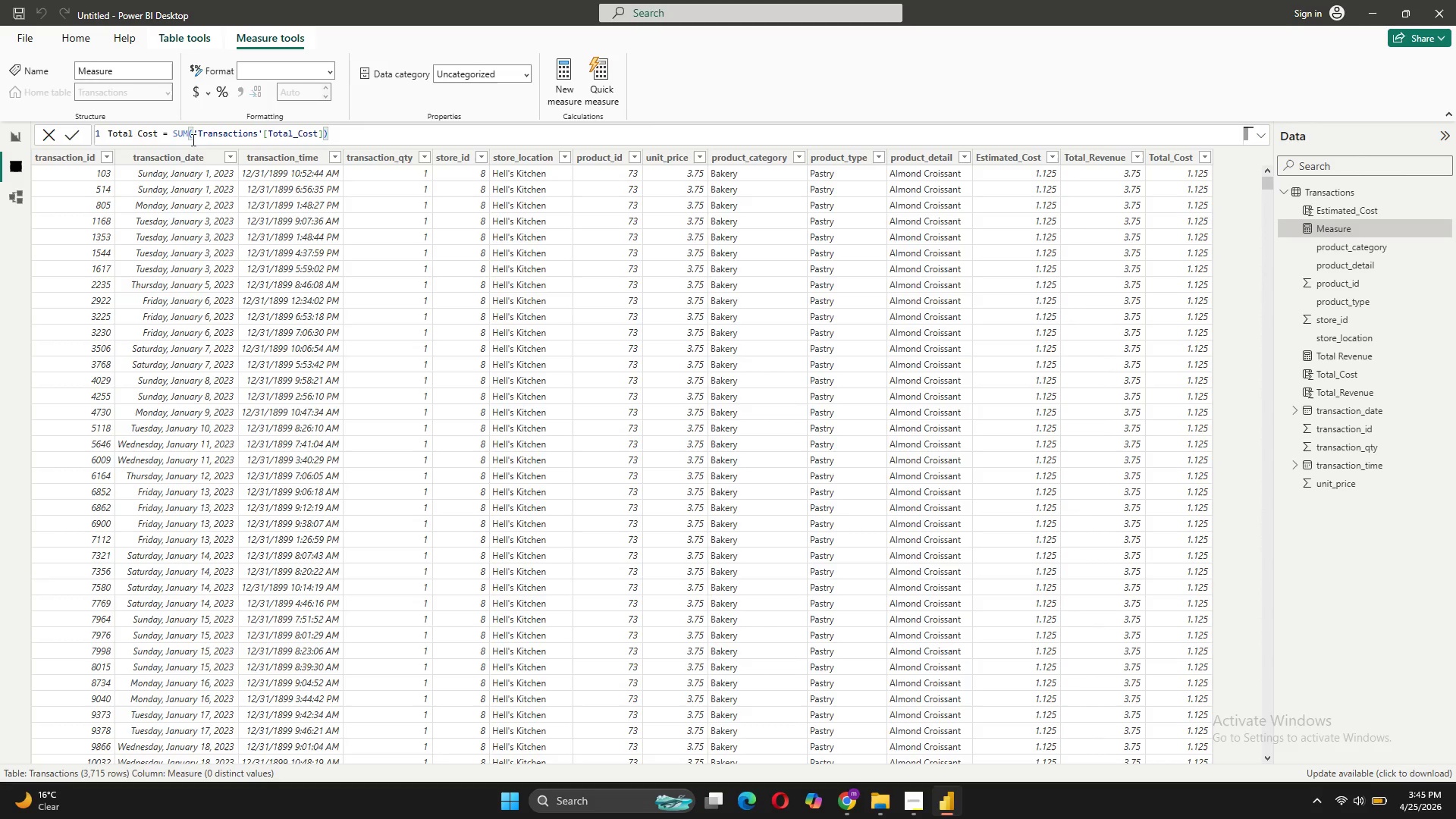 
left_click([77, 136])
 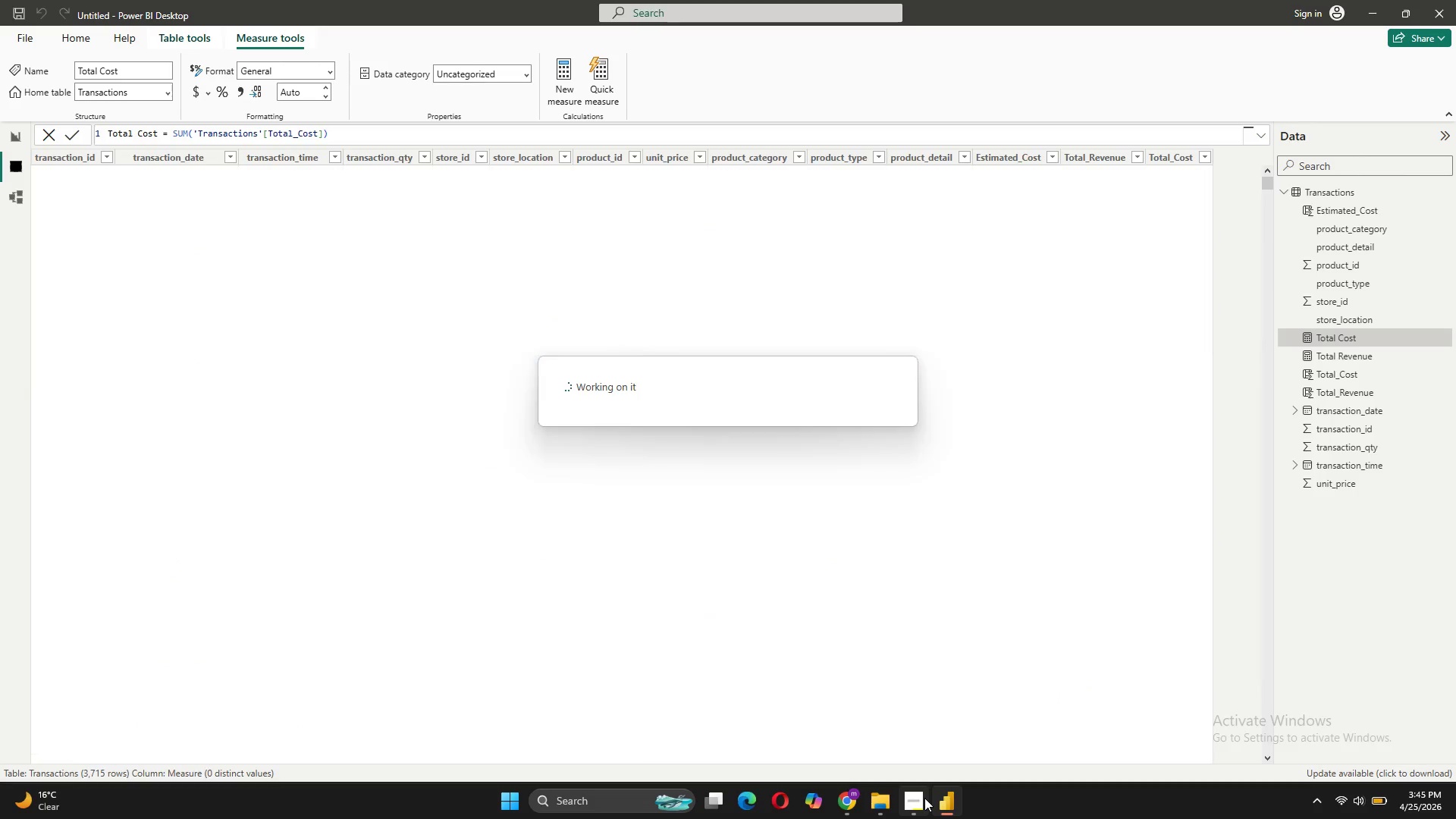 
left_click([925, 739])